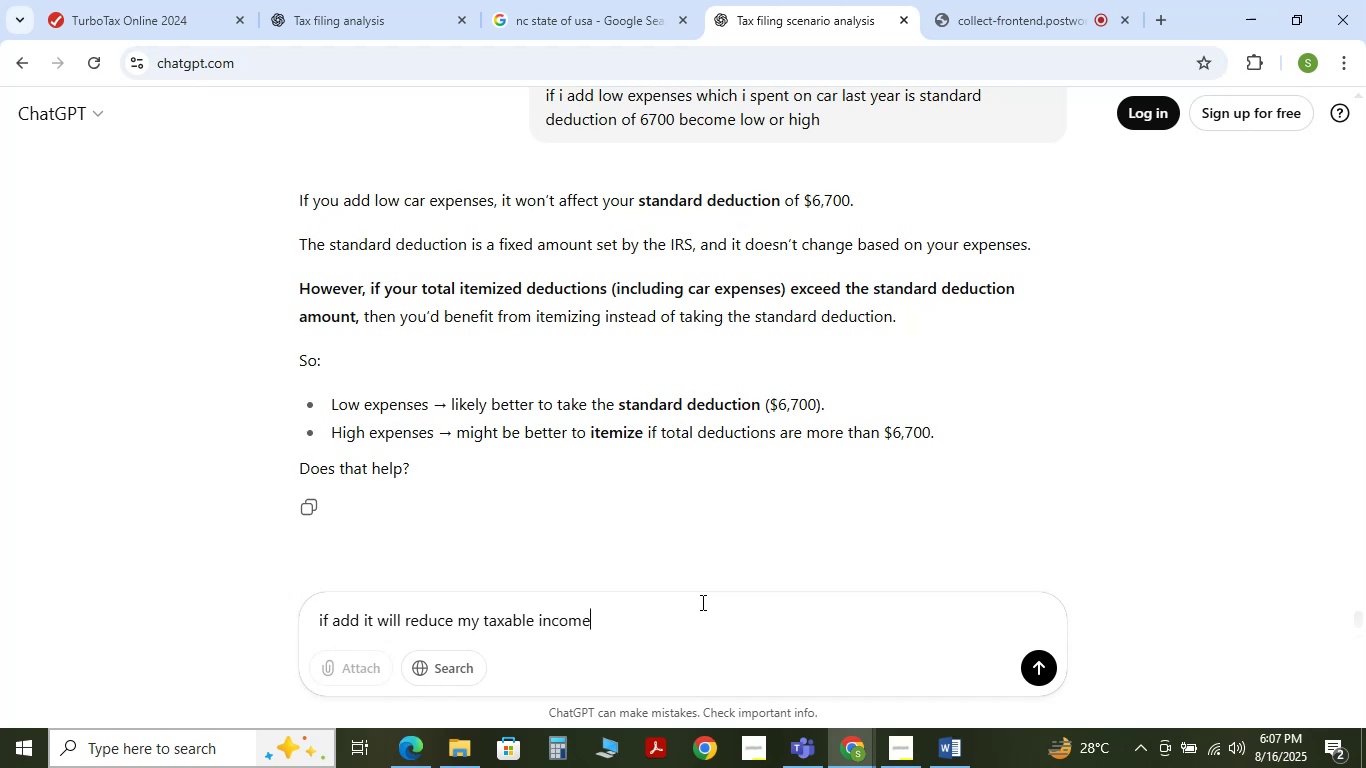 
key(Enter)
 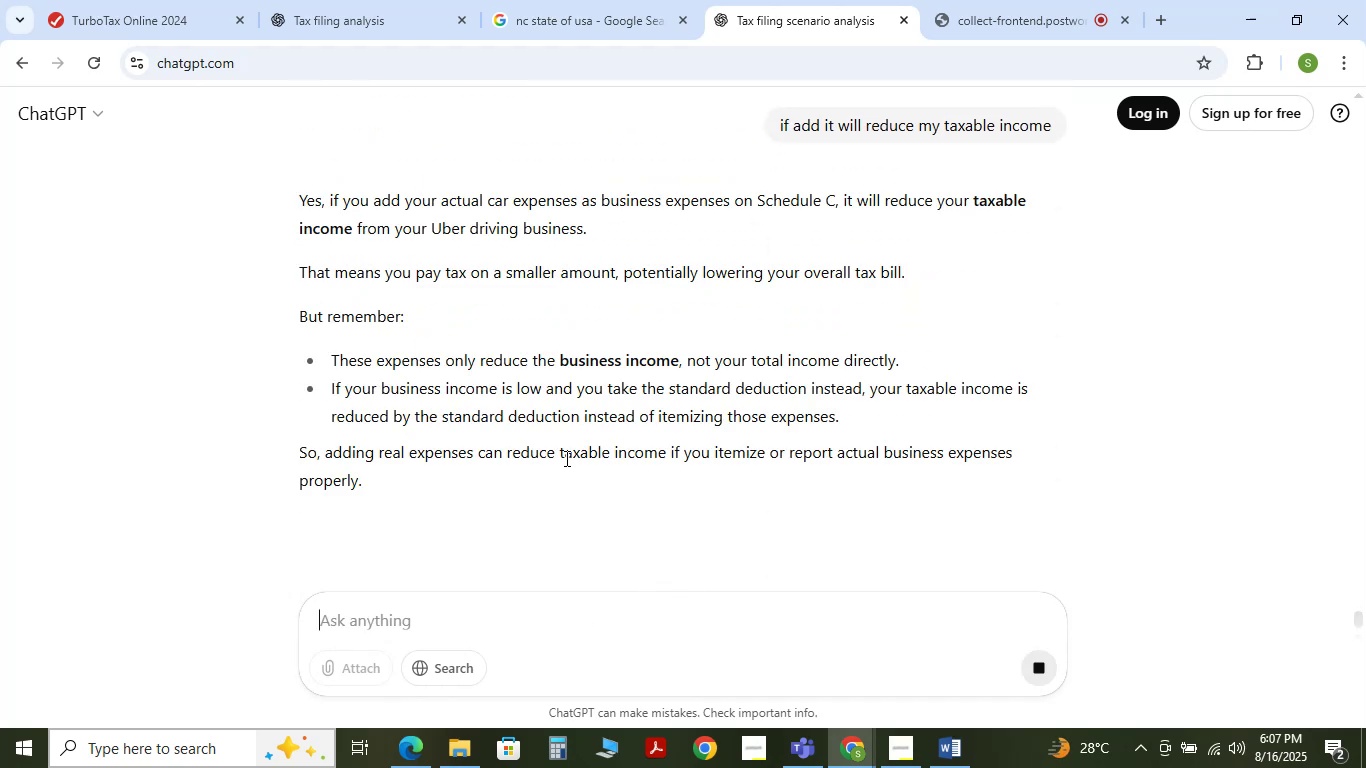 
left_click([71, 0])
 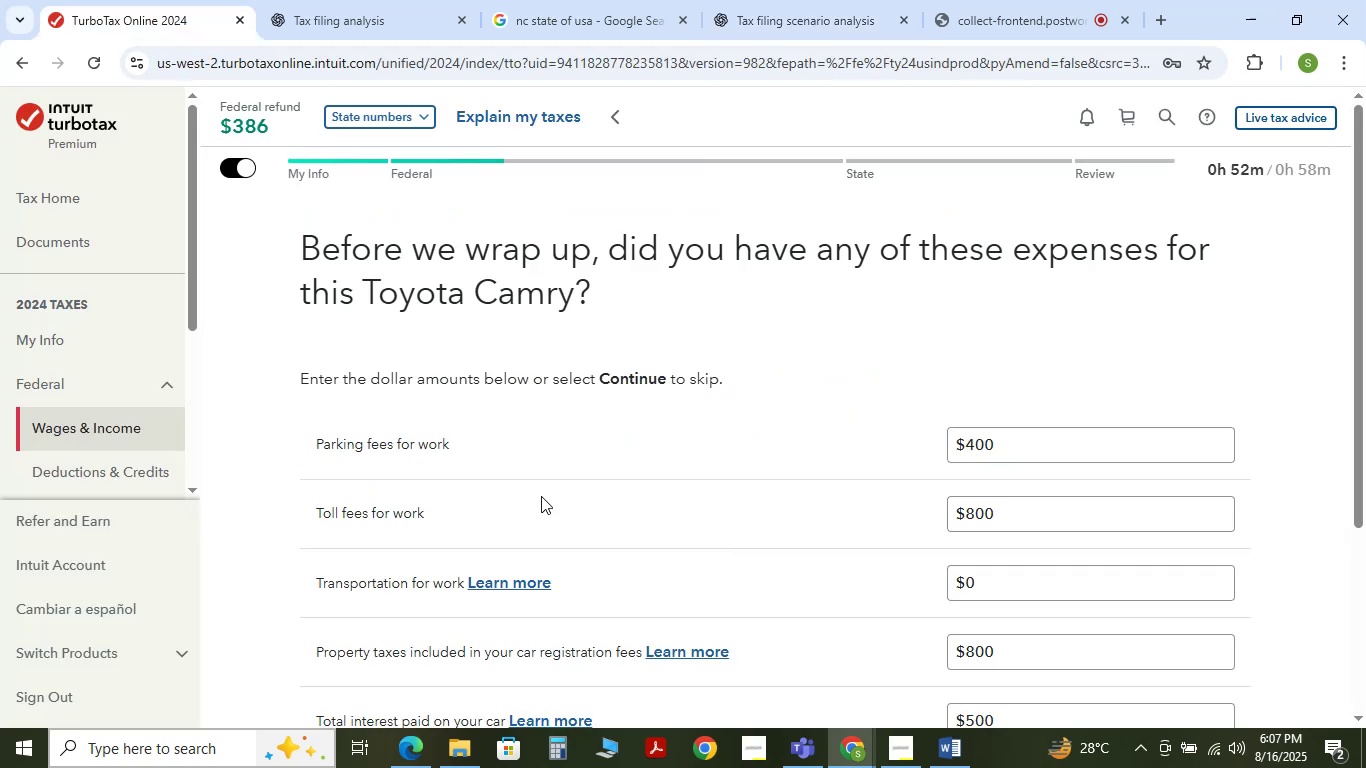 
scroll: coordinate [541, 501], scroll_direction: down, amount: 5.0
 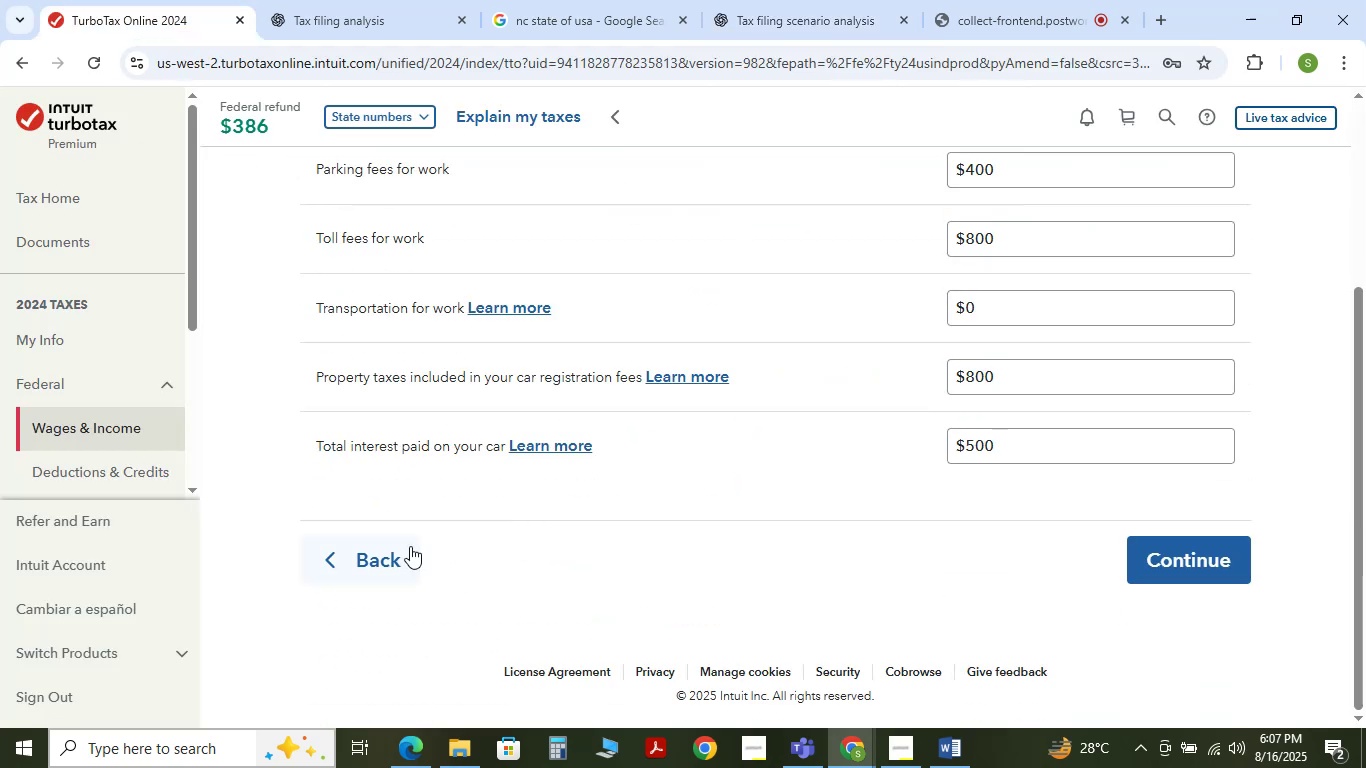 
left_click([410, 546])
 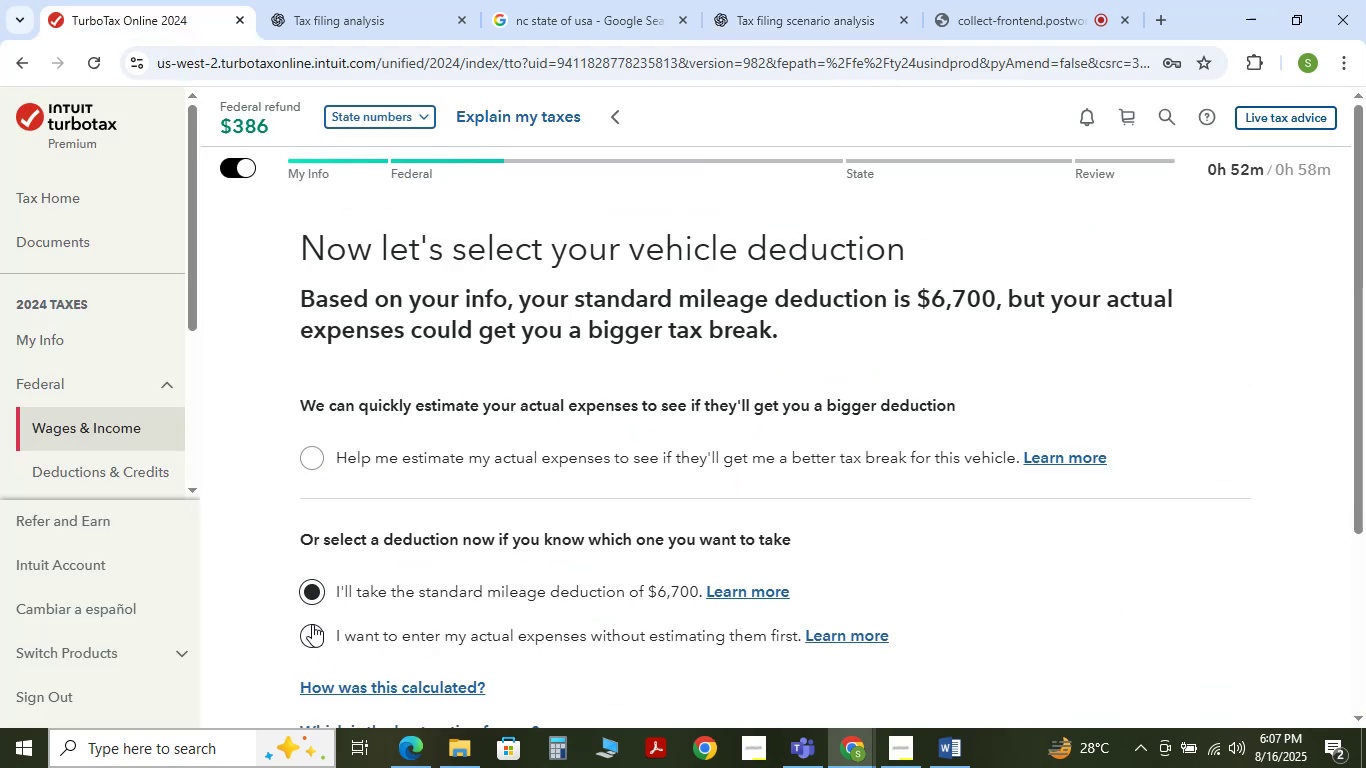 
wait(5.38)
 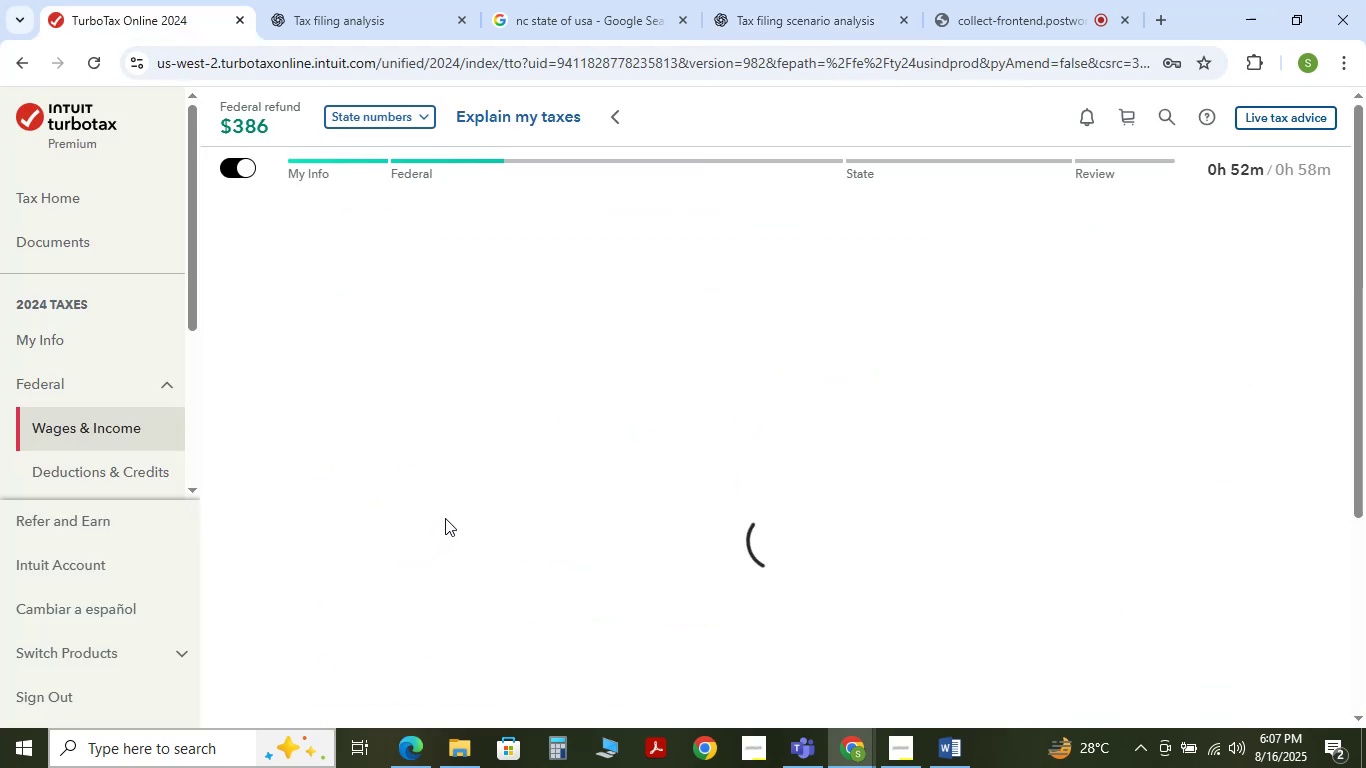 
left_click([312, 631])
 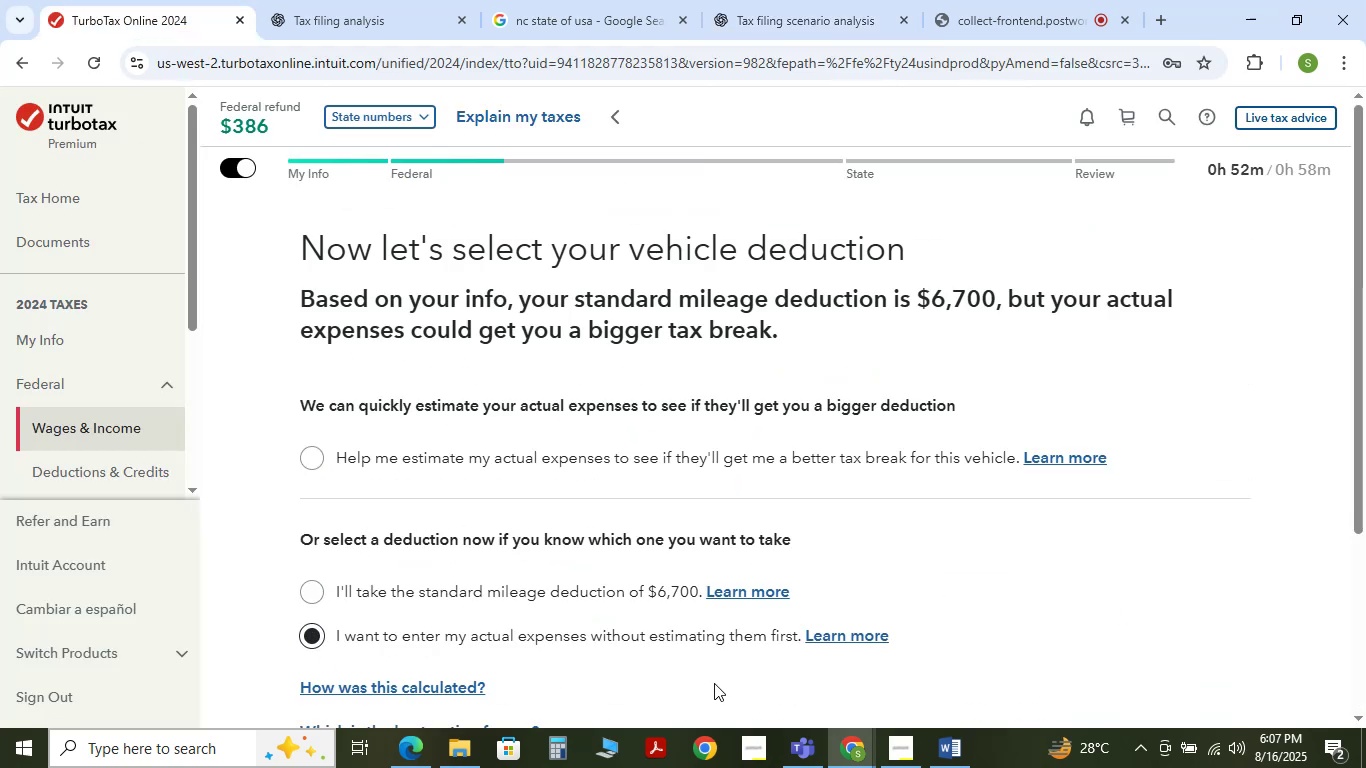 
scroll: coordinate [802, 686], scroll_direction: down, amount: 3.0
 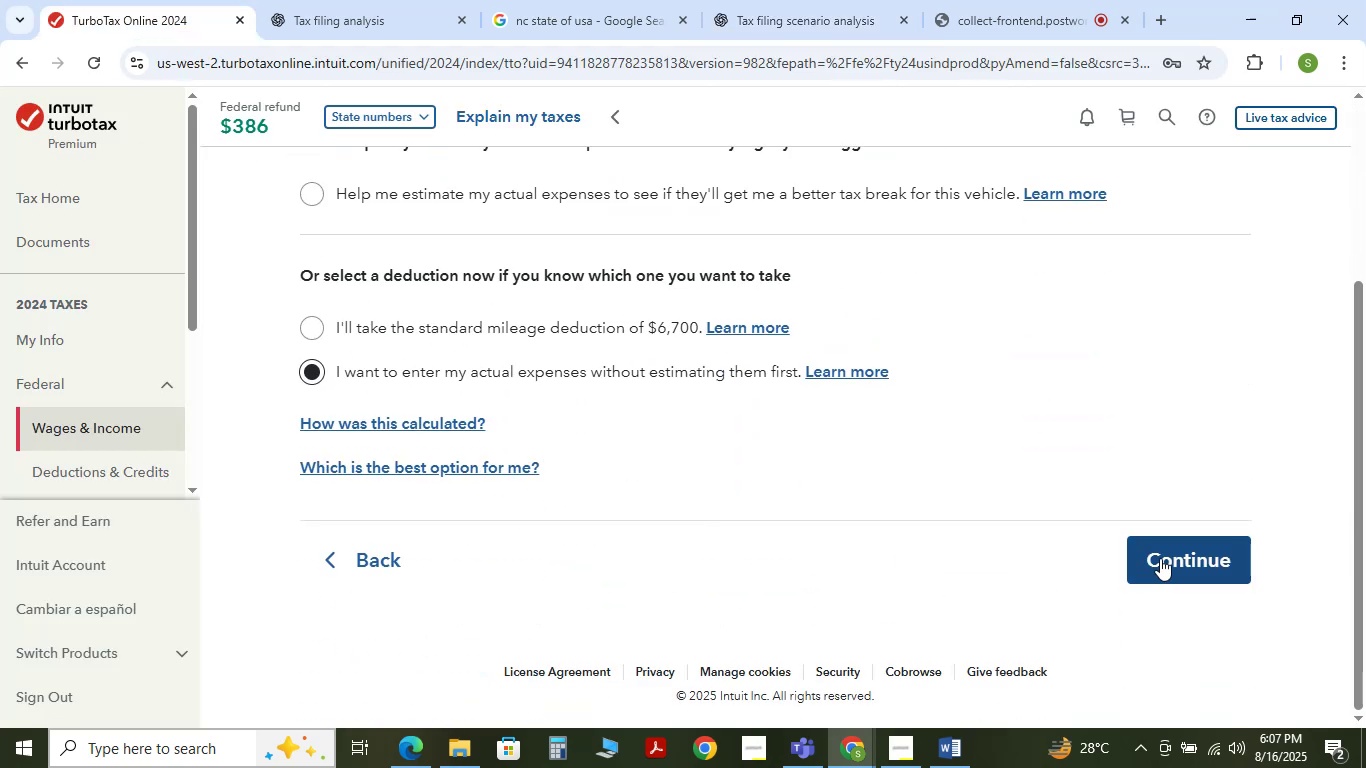 
left_click([1165, 558])
 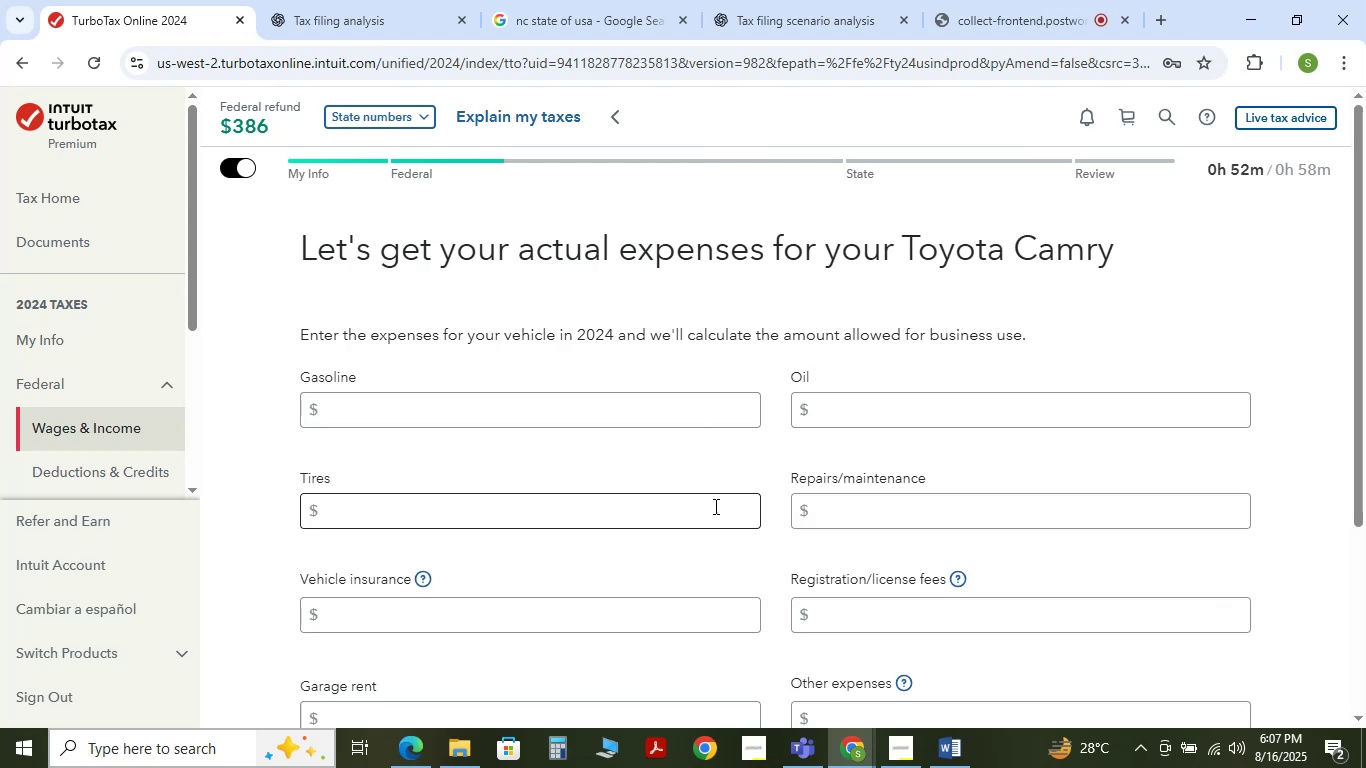 
scroll: coordinate [696, 513], scroll_direction: down, amount: 1.0
 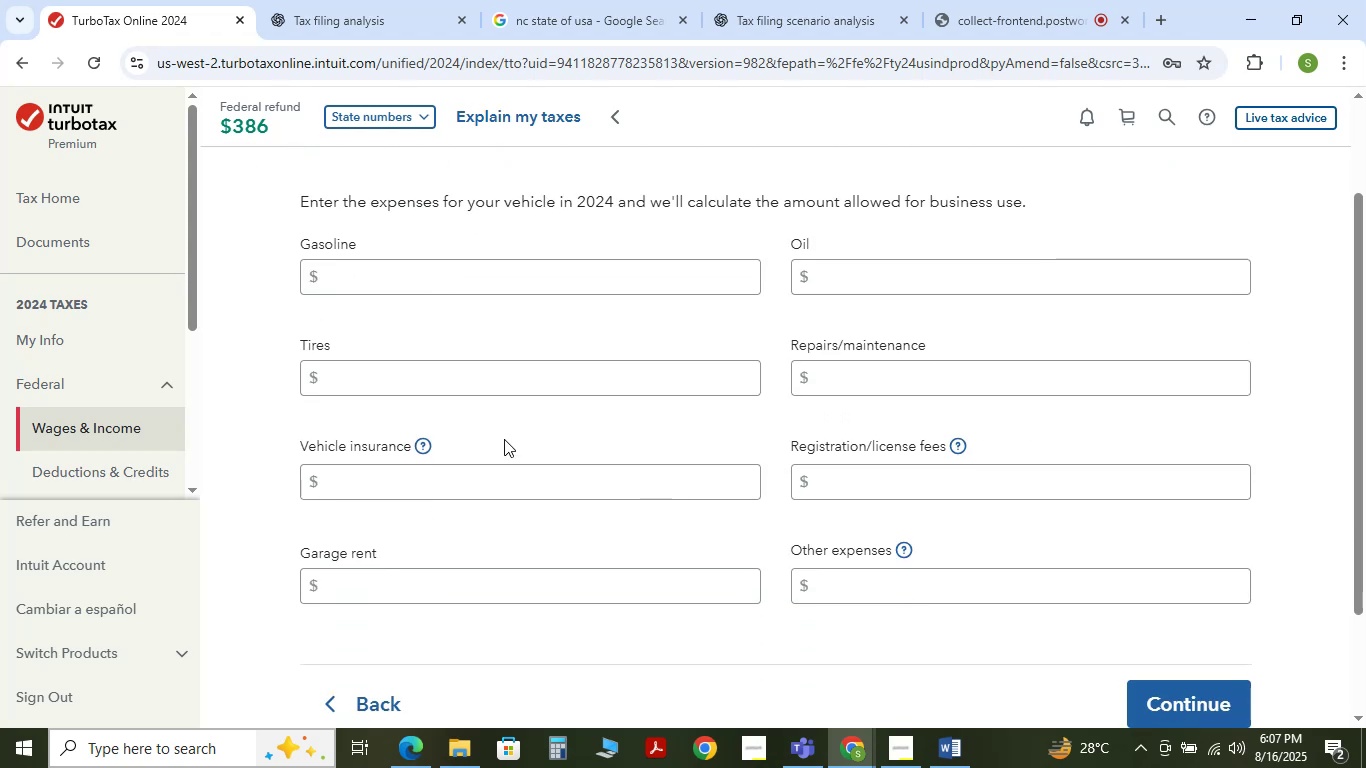 
key(Meta+Shift+S)
 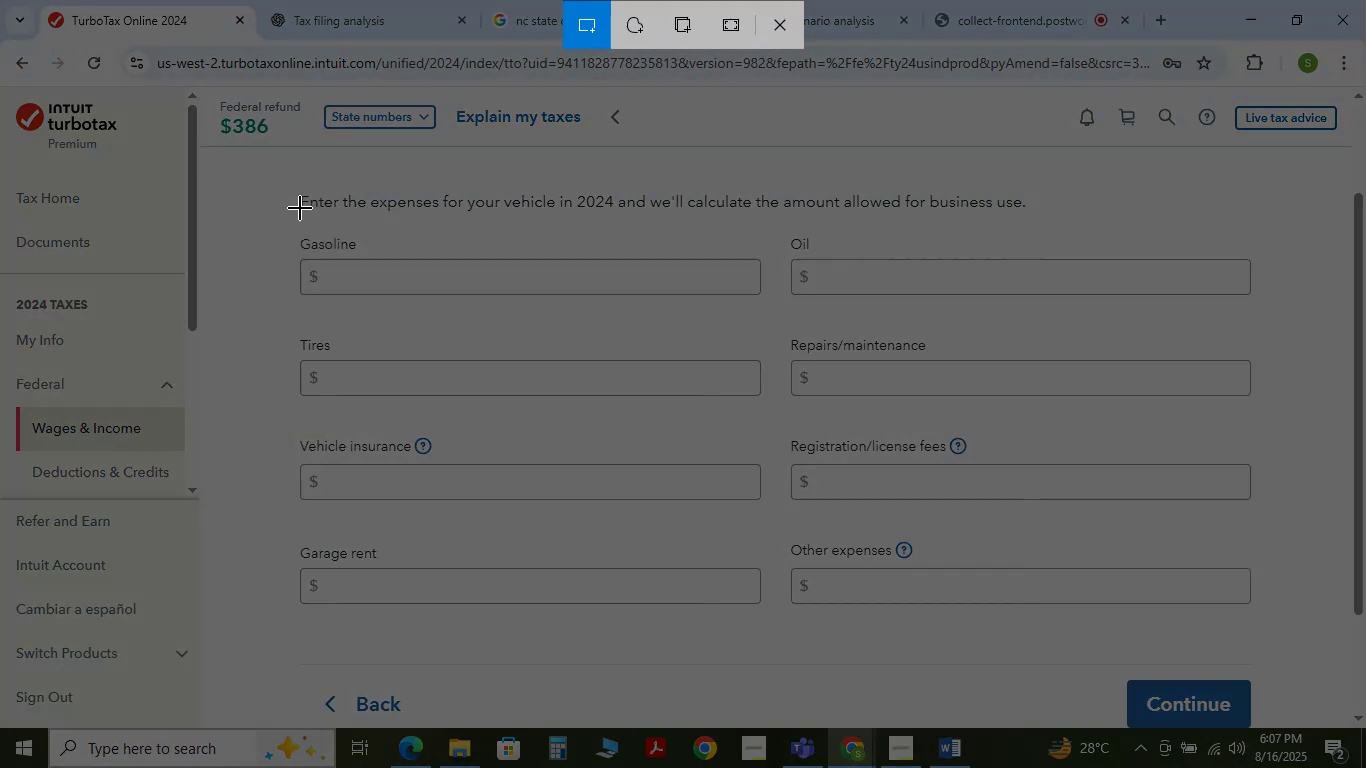 
left_click_drag(start_coordinate=[279, 180], to_coordinate=[1304, 648])
 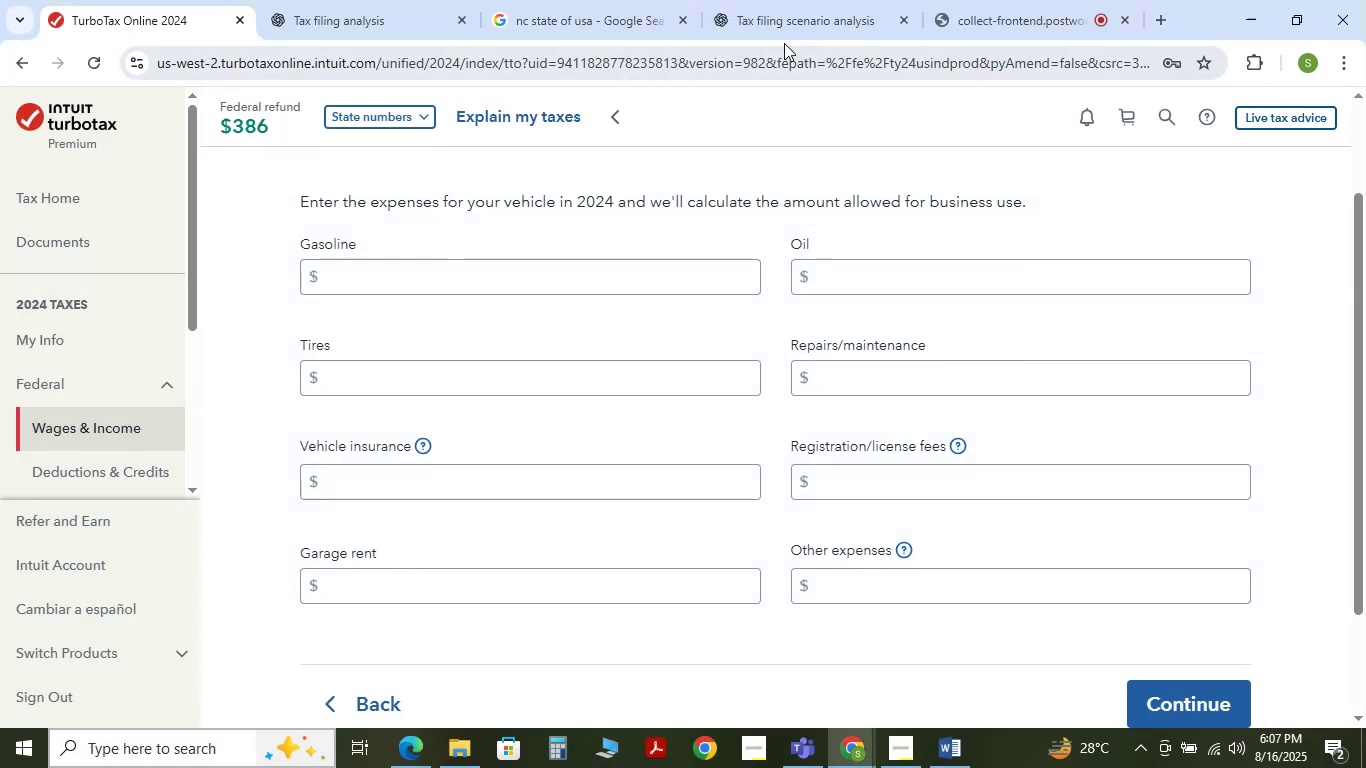 
left_click([784, 24])
 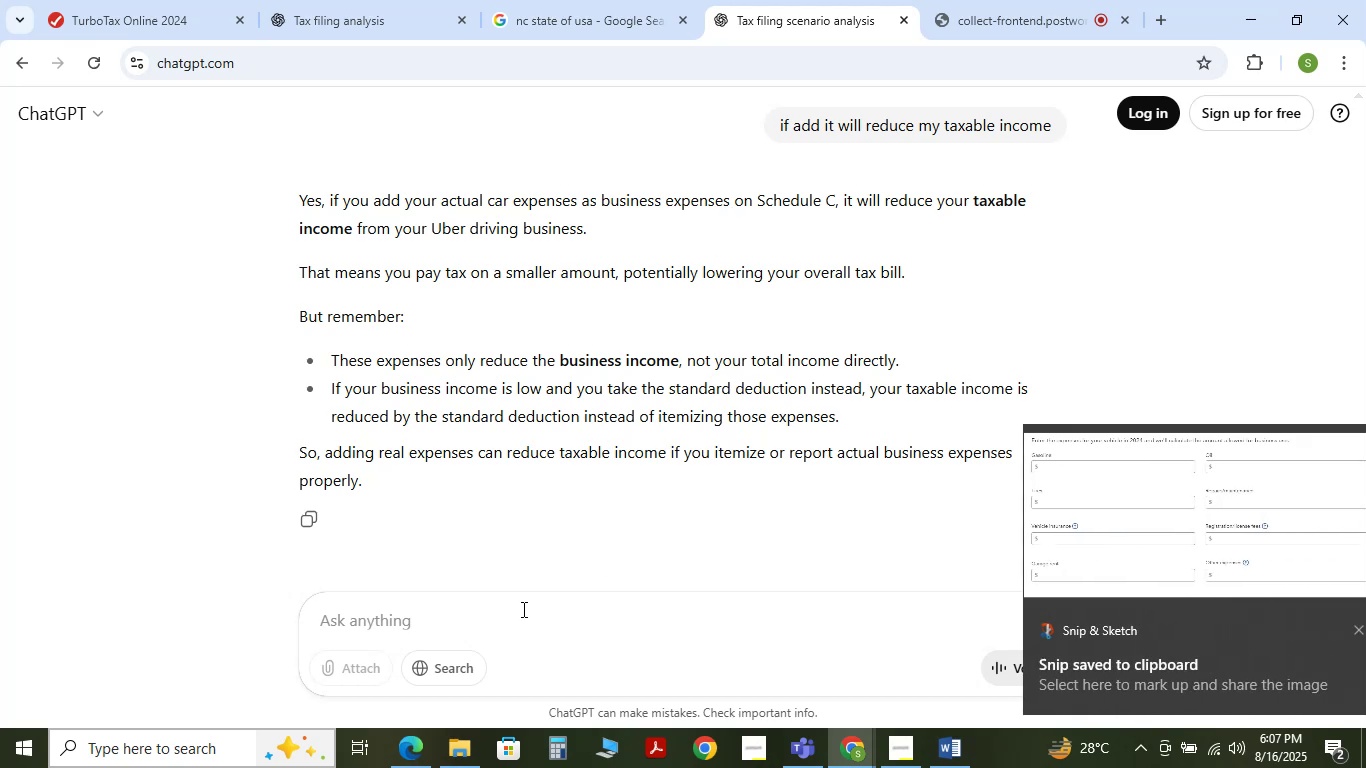 
left_click([513, 611])
 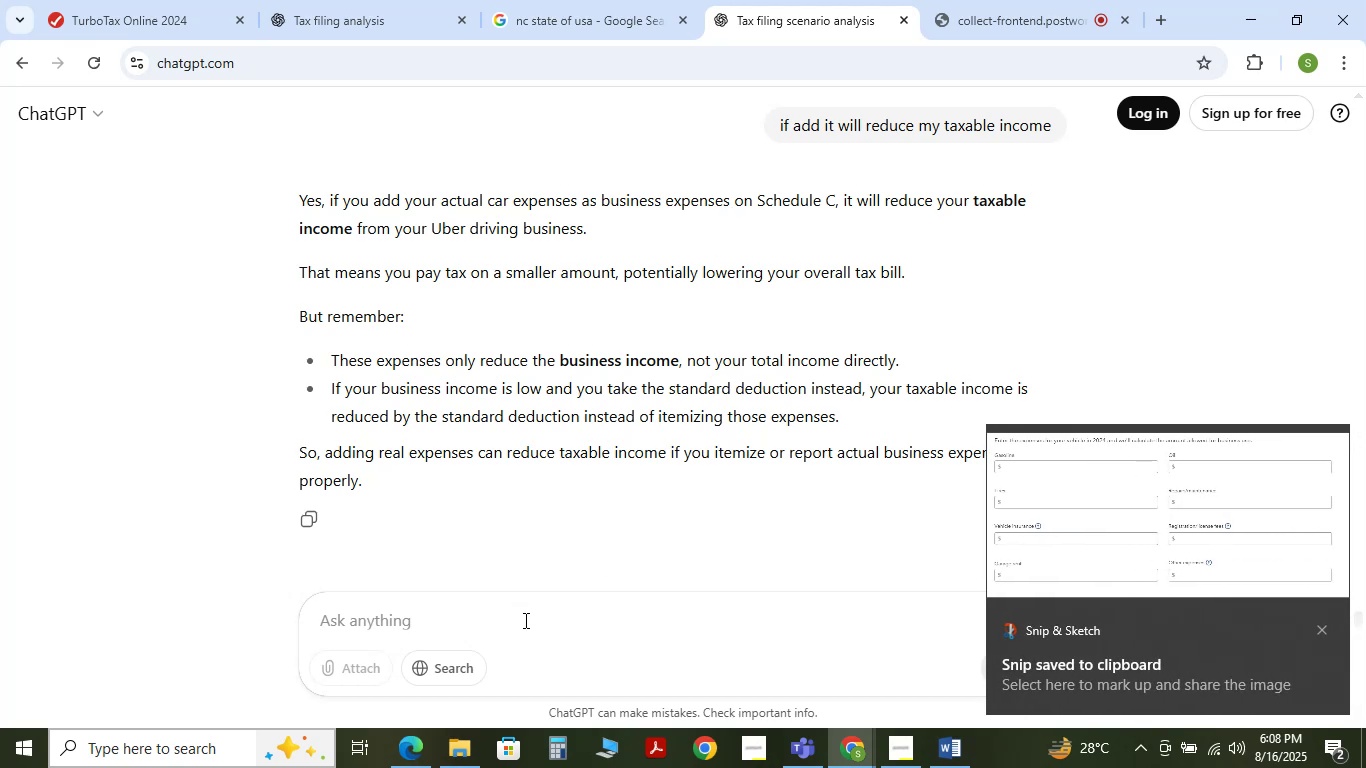 
type(provie average )
 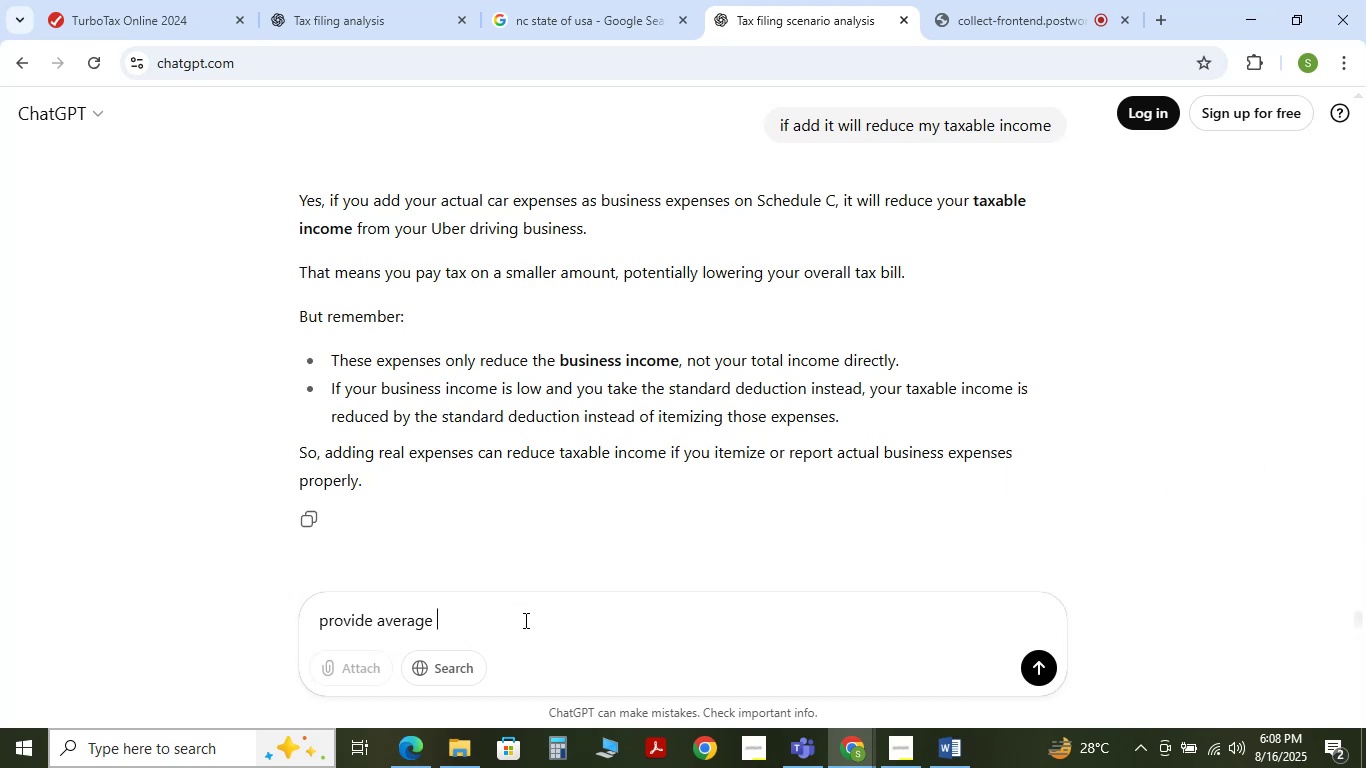 
hold_key(key=D, duration=0.3)
 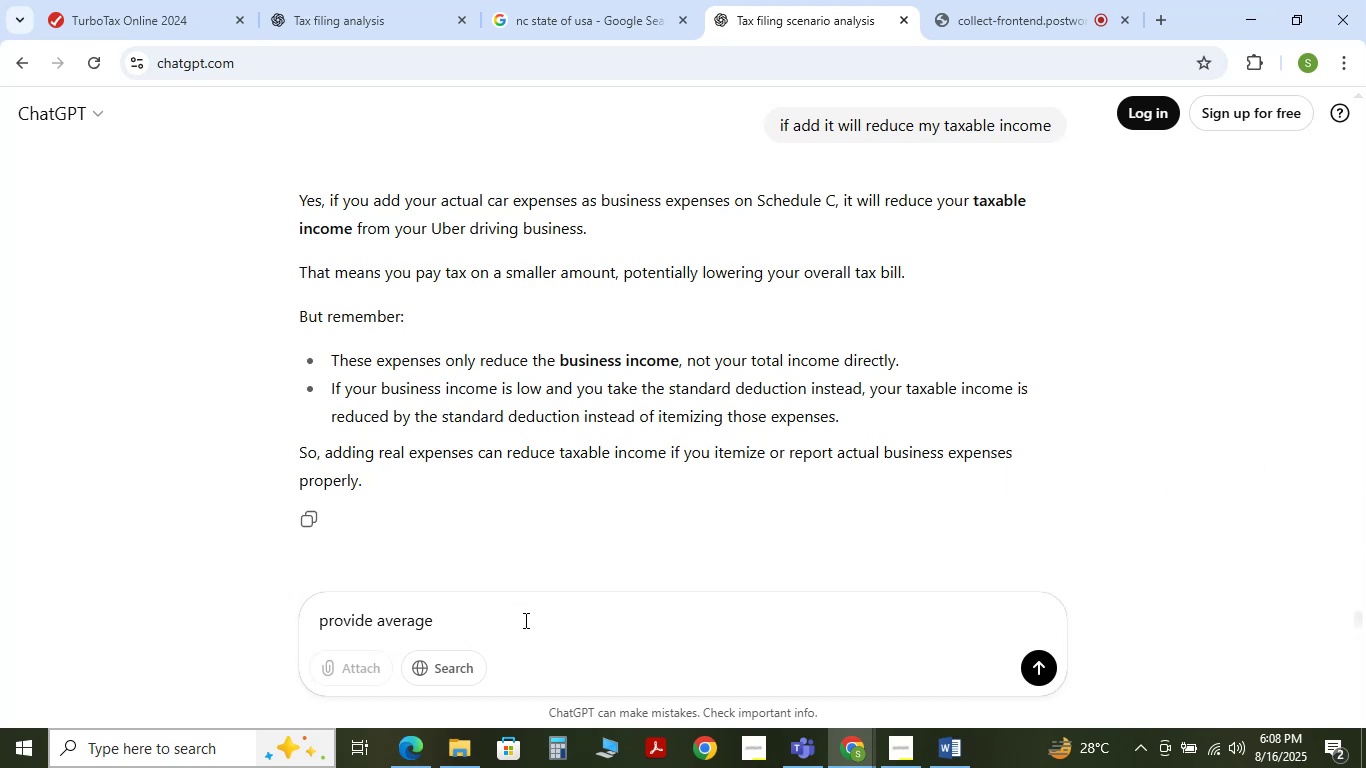 
type(nmber)
key(Backspace)
type(acording to my erning)
 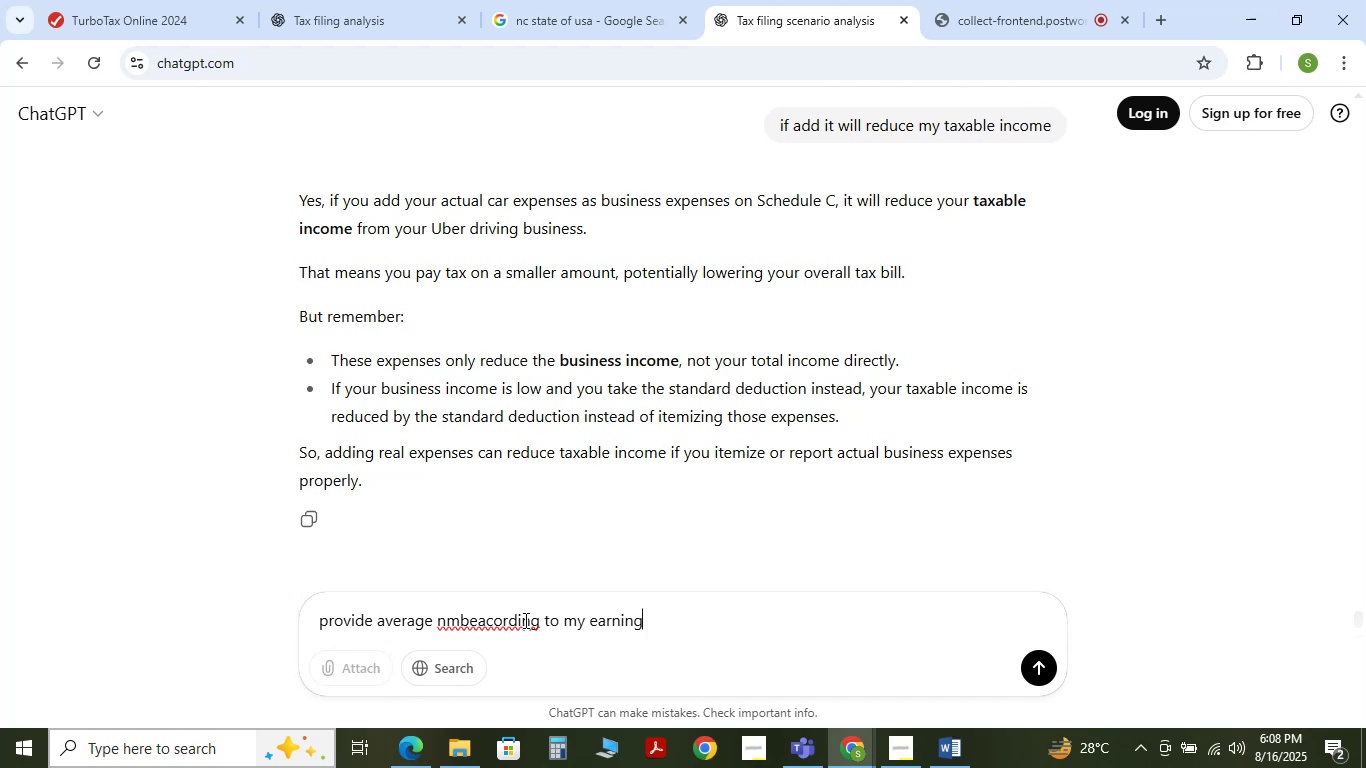 
key(Shift+Enter)
 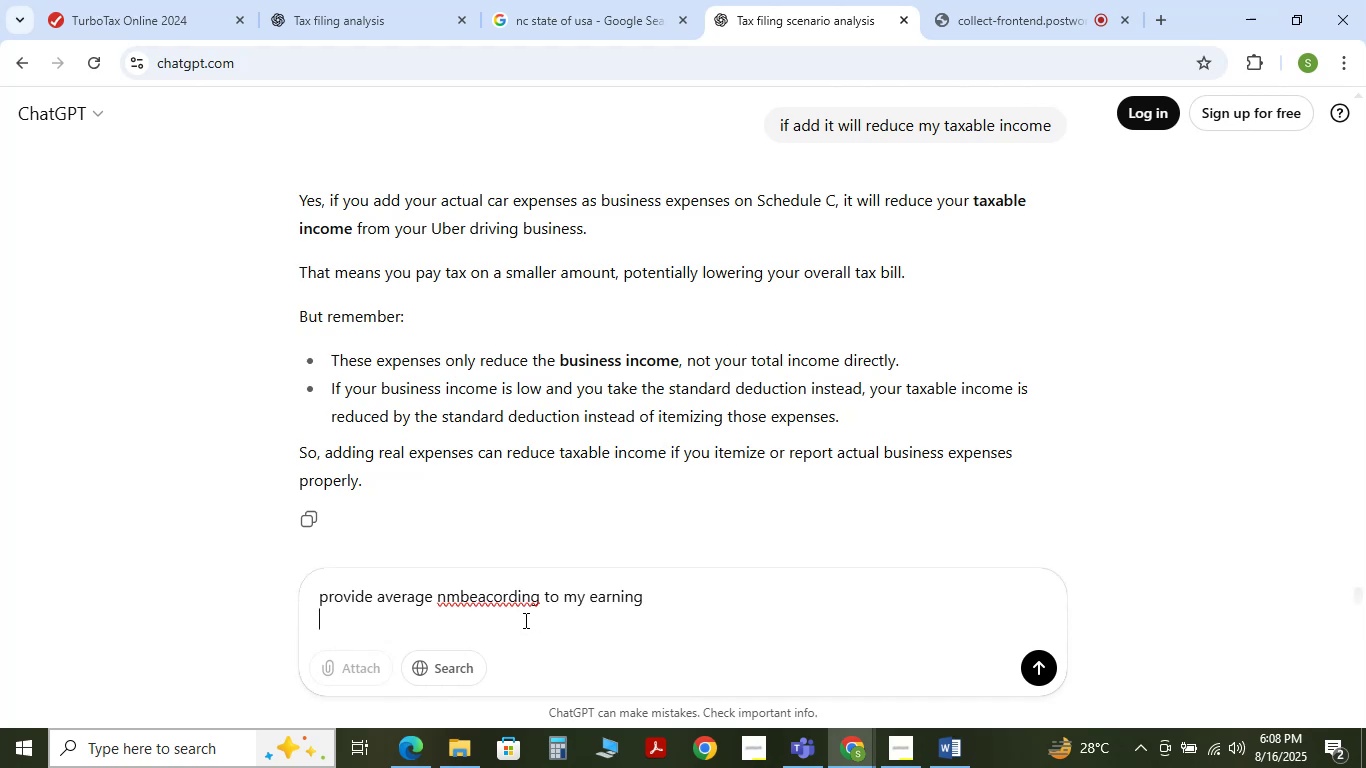 
key(Control+V)
 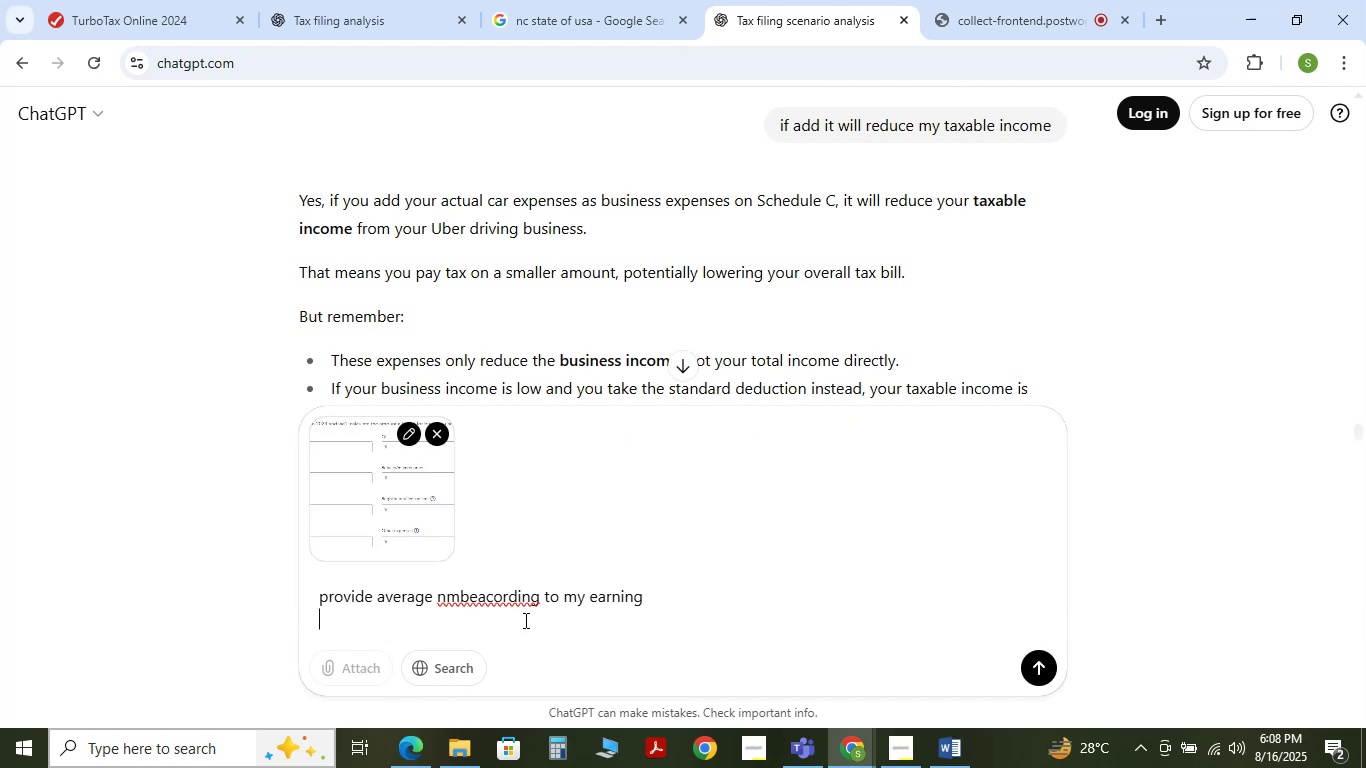 
key(ArrowUp)
 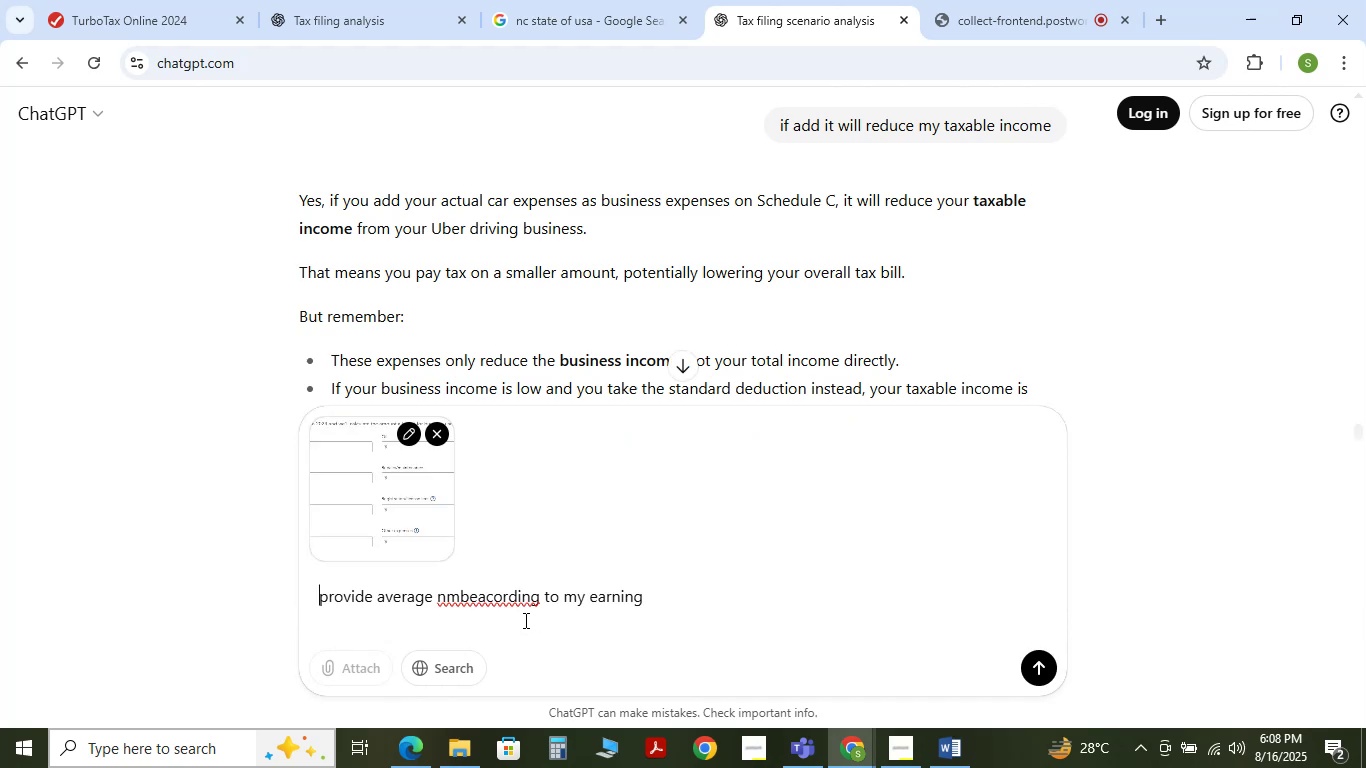 
hold_key(key=ArrowRight, duration=1.03)
 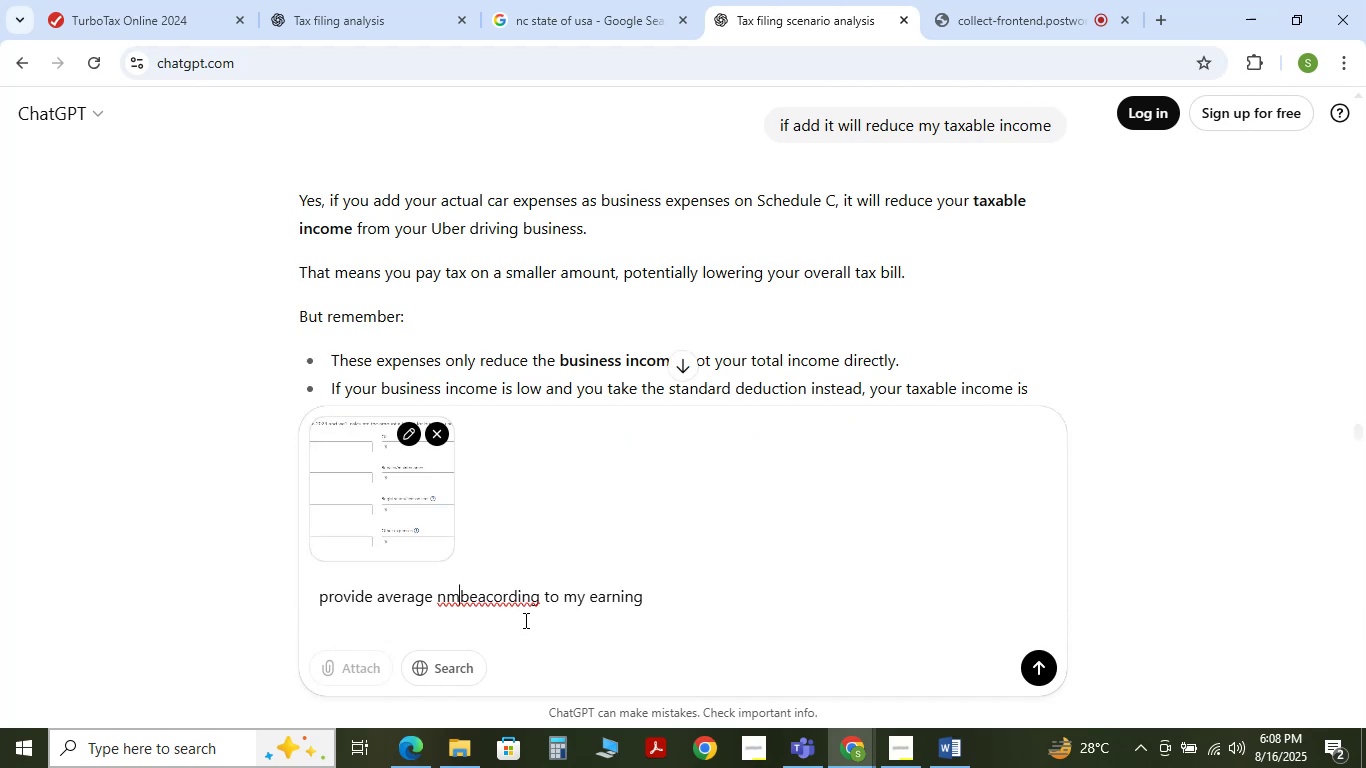 
key(ArrowRight)
 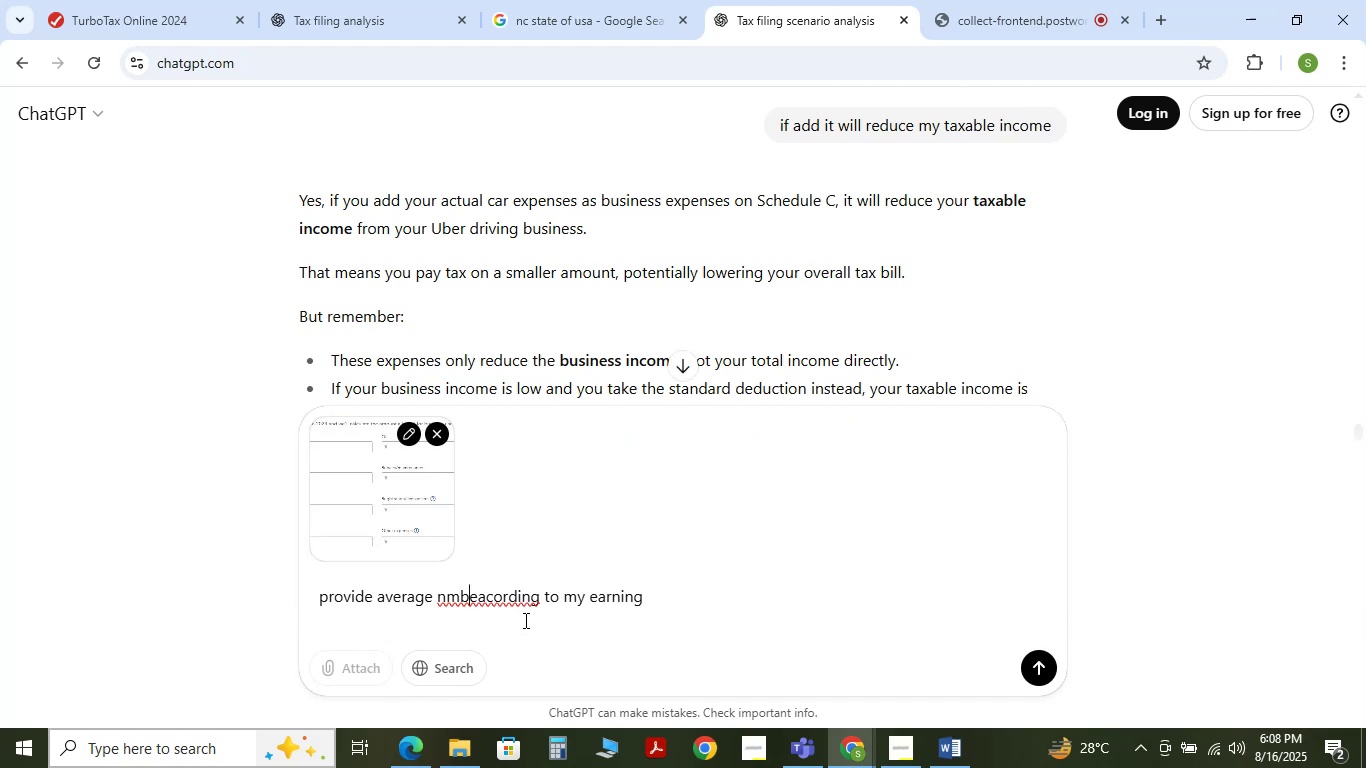 
key(ArrowRight)
 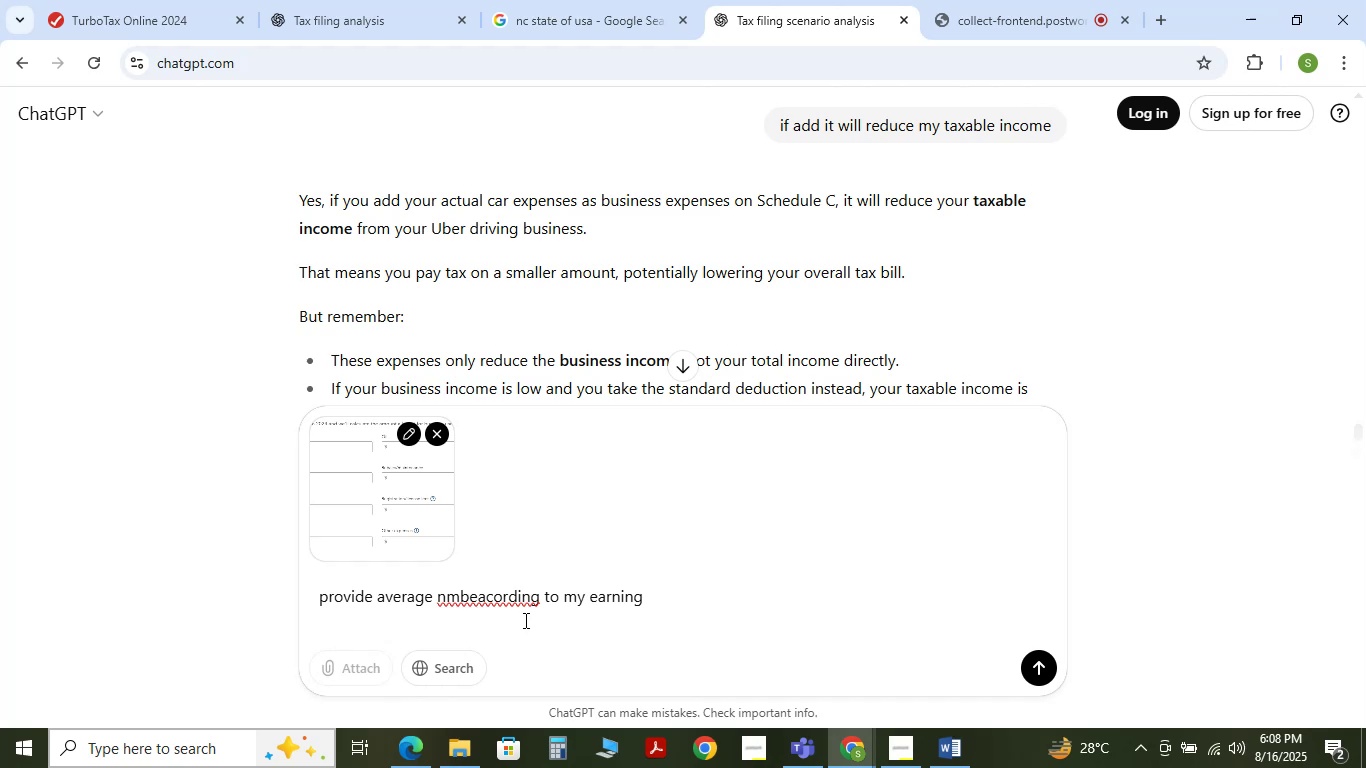 
key(R)
 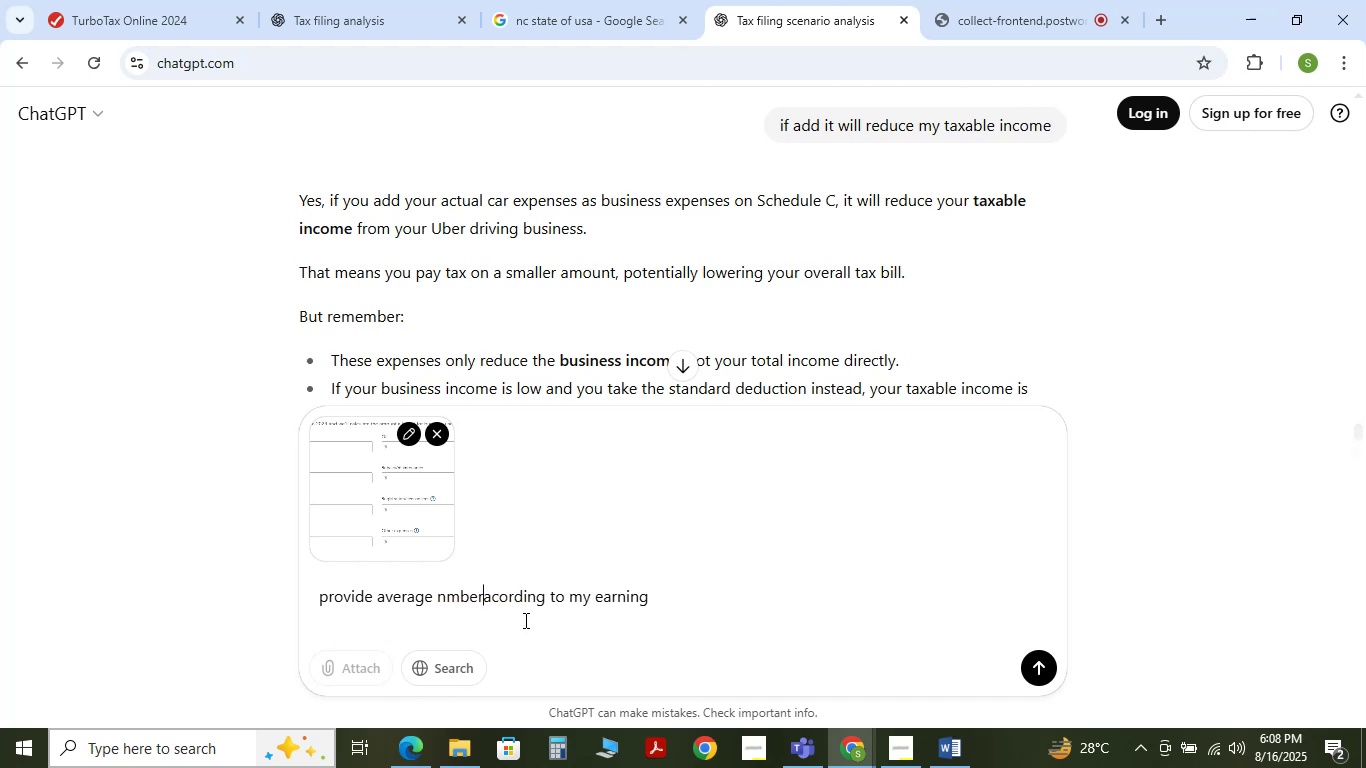 
key(Space)
 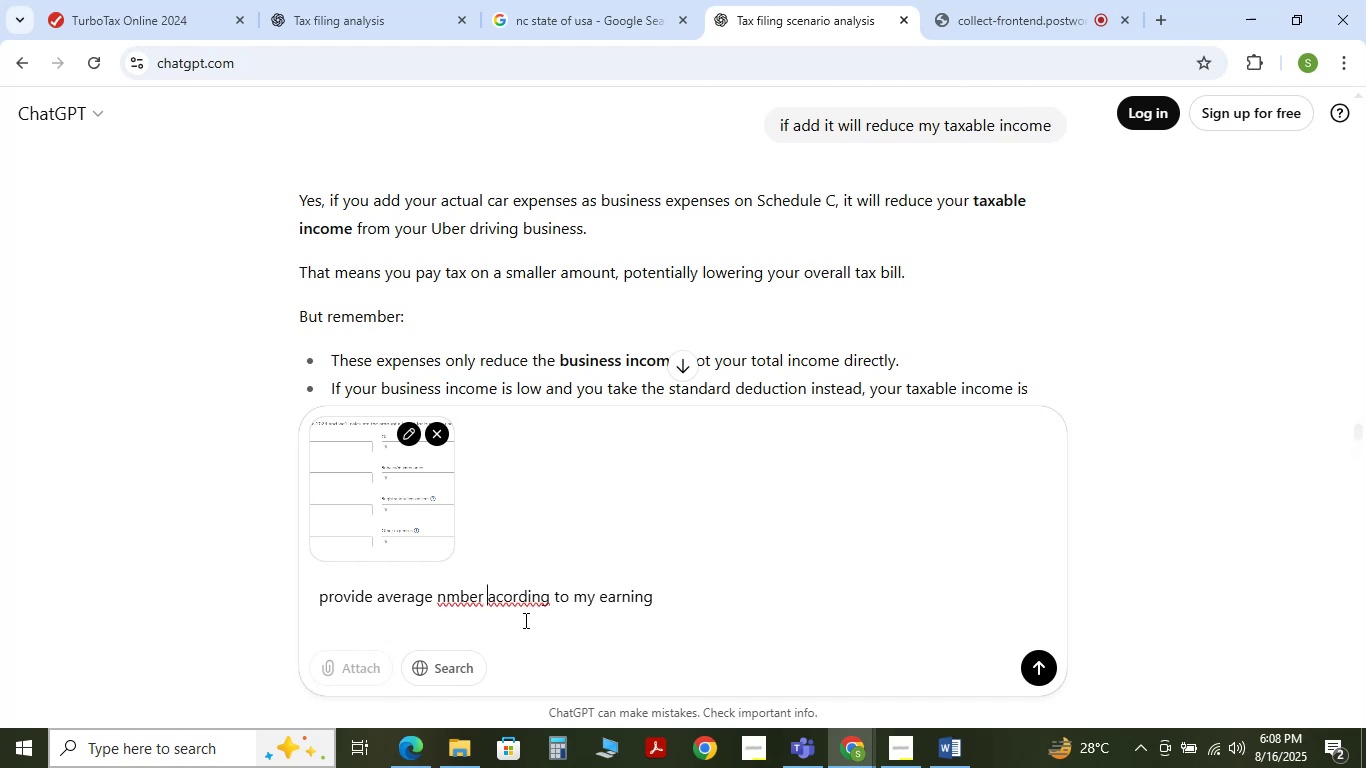 
key(NumpadEnter)
 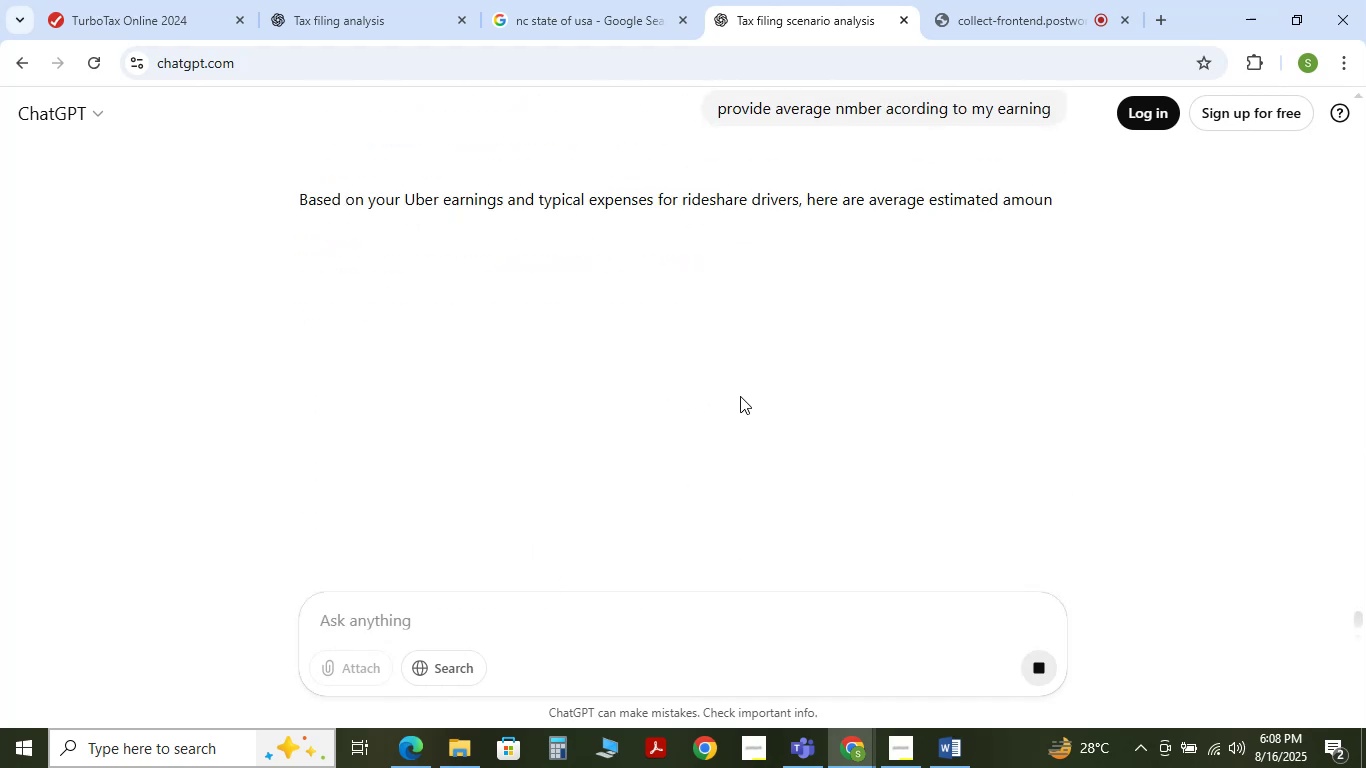 
wait(9.02)
 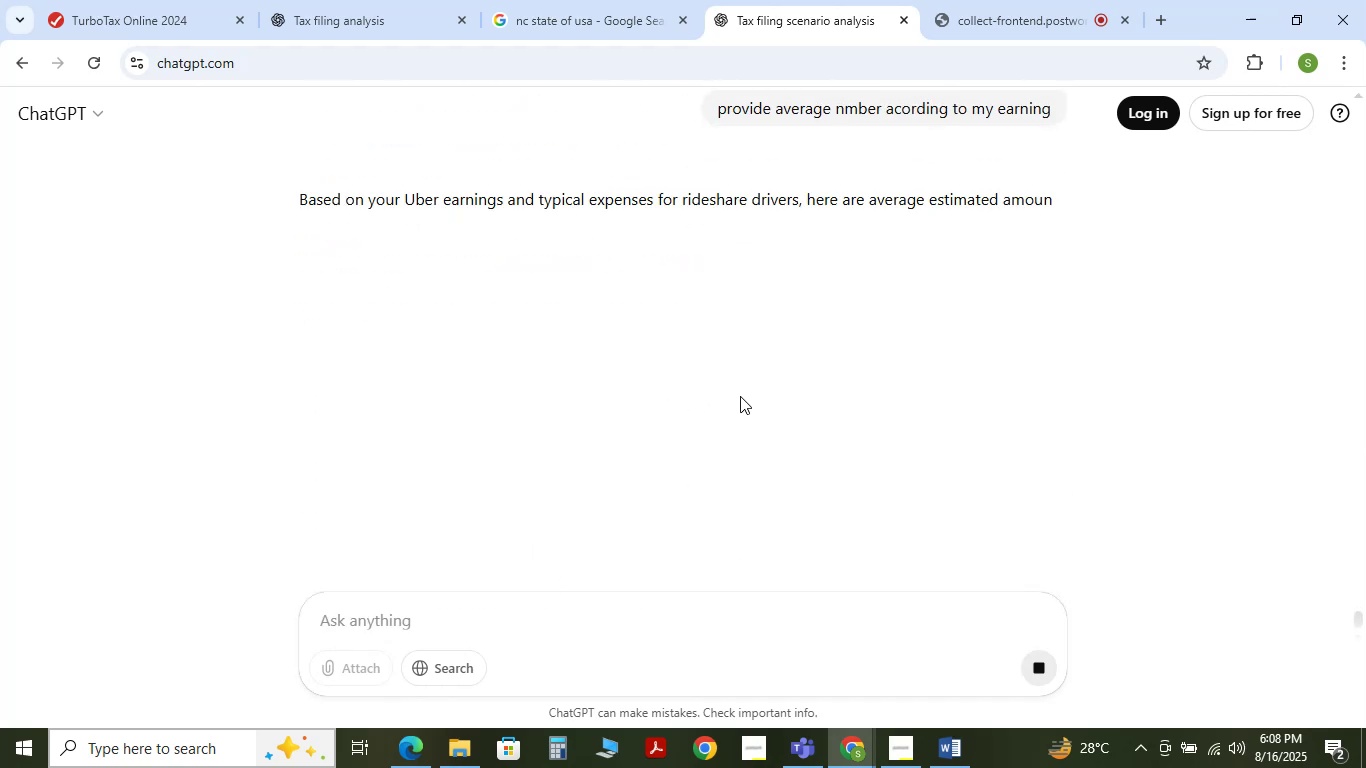 
left_click([142, 16])
 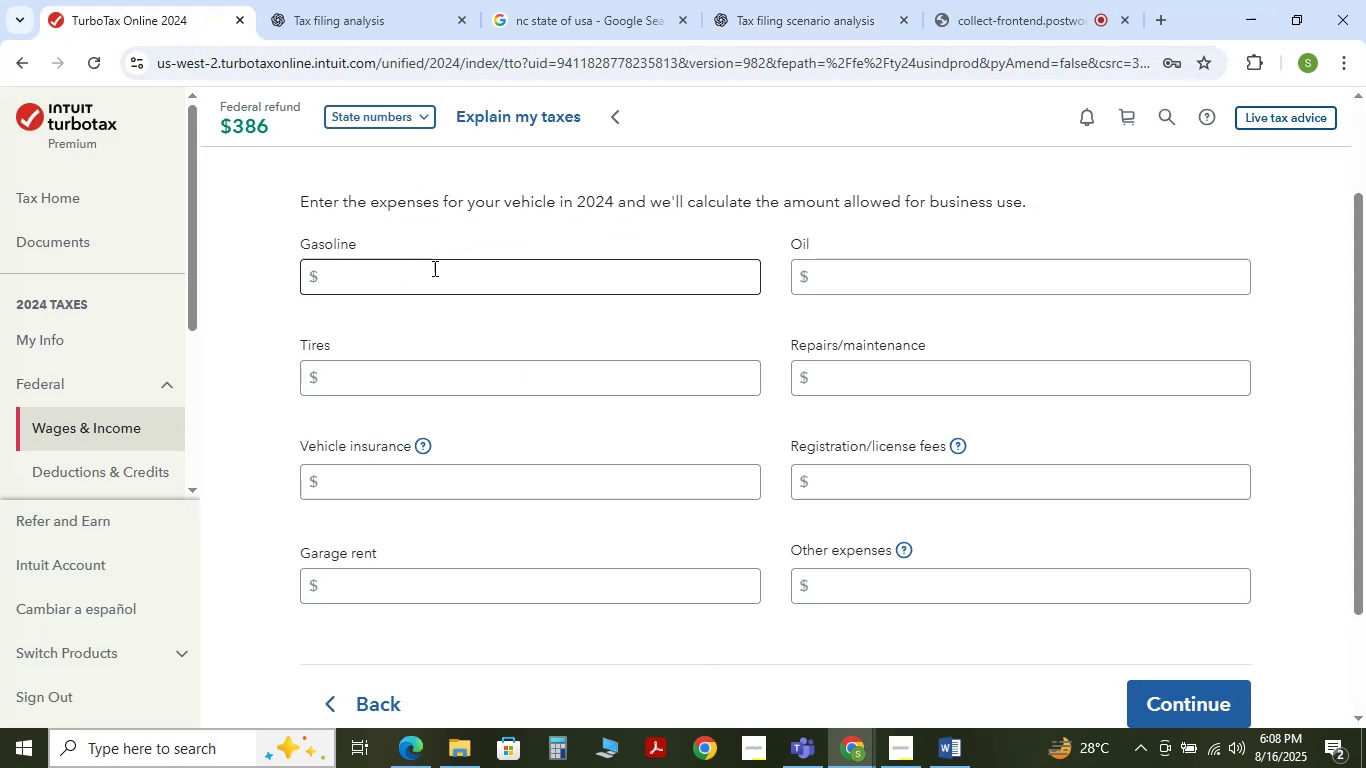 
left_click([445, 280])
 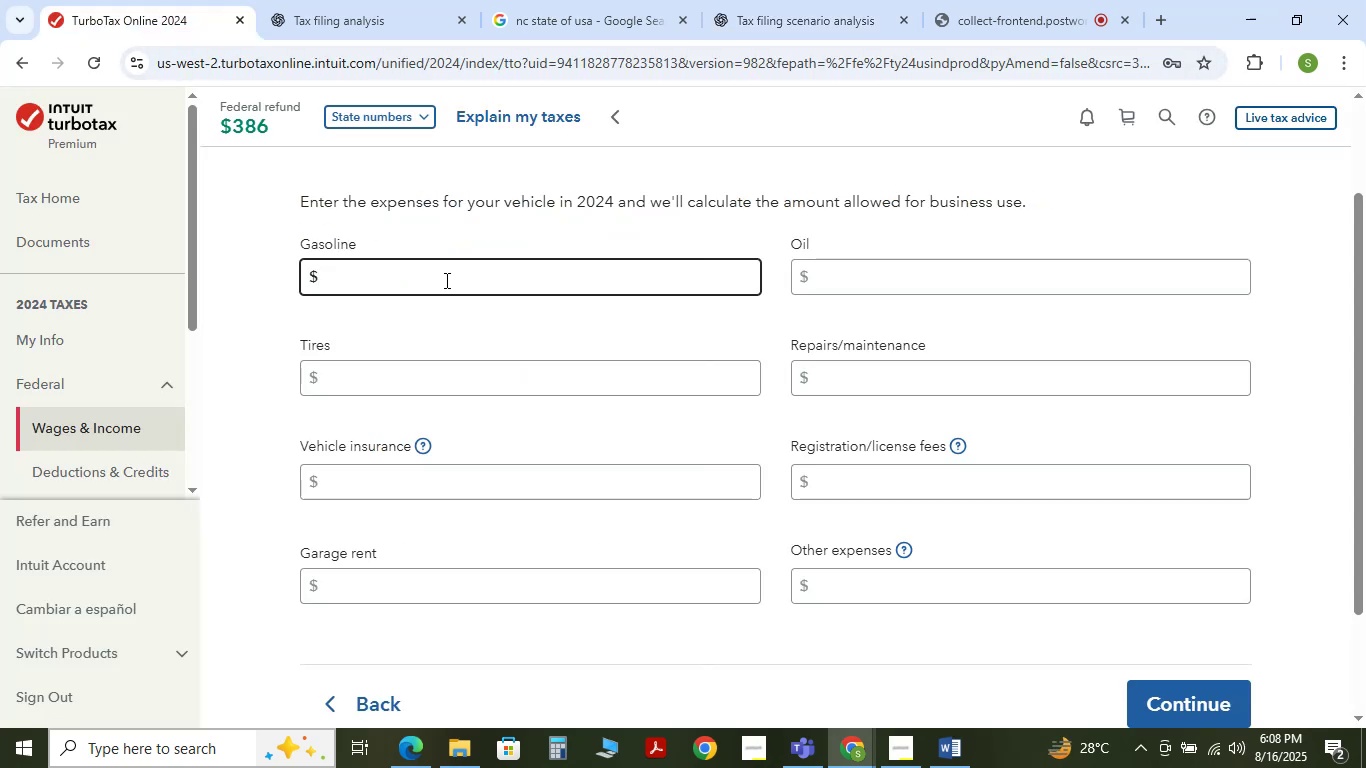 
key(Numpad2)
 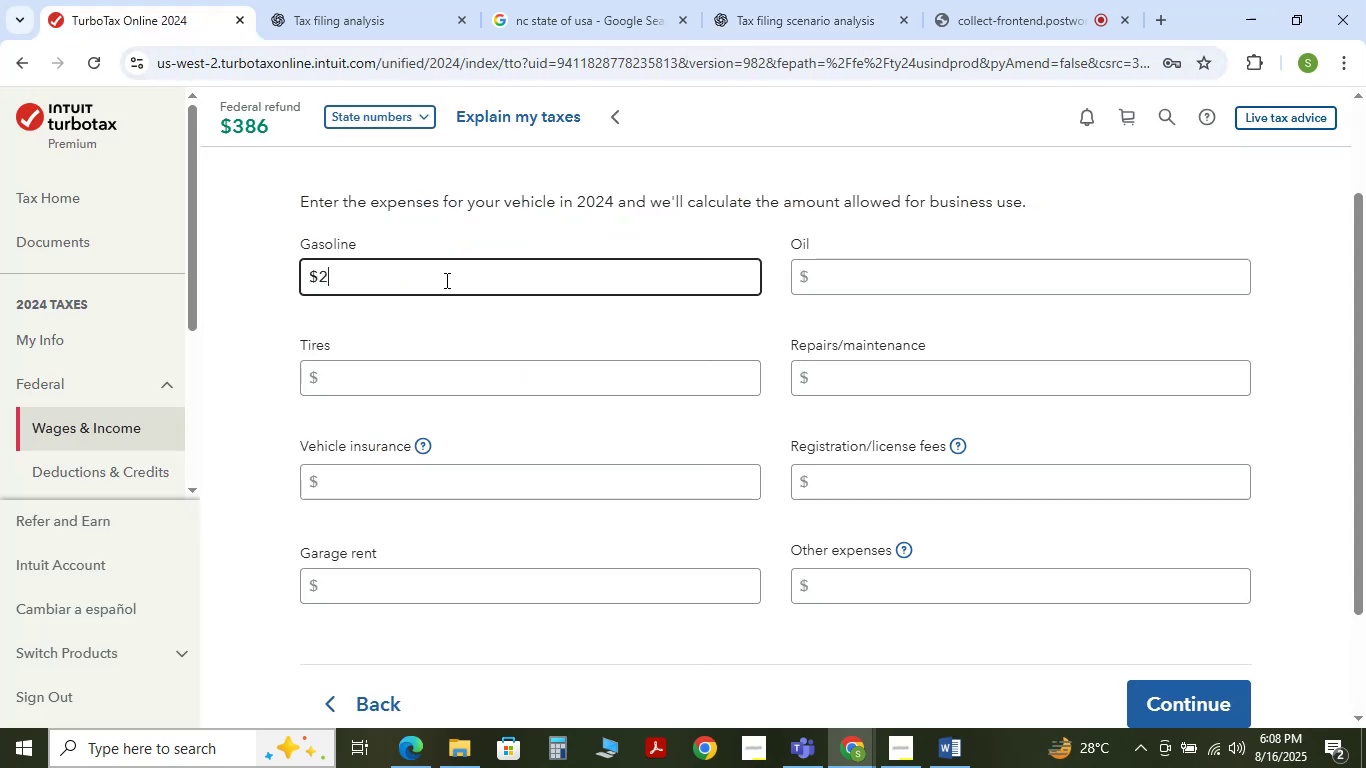 
key(Numpad5)
 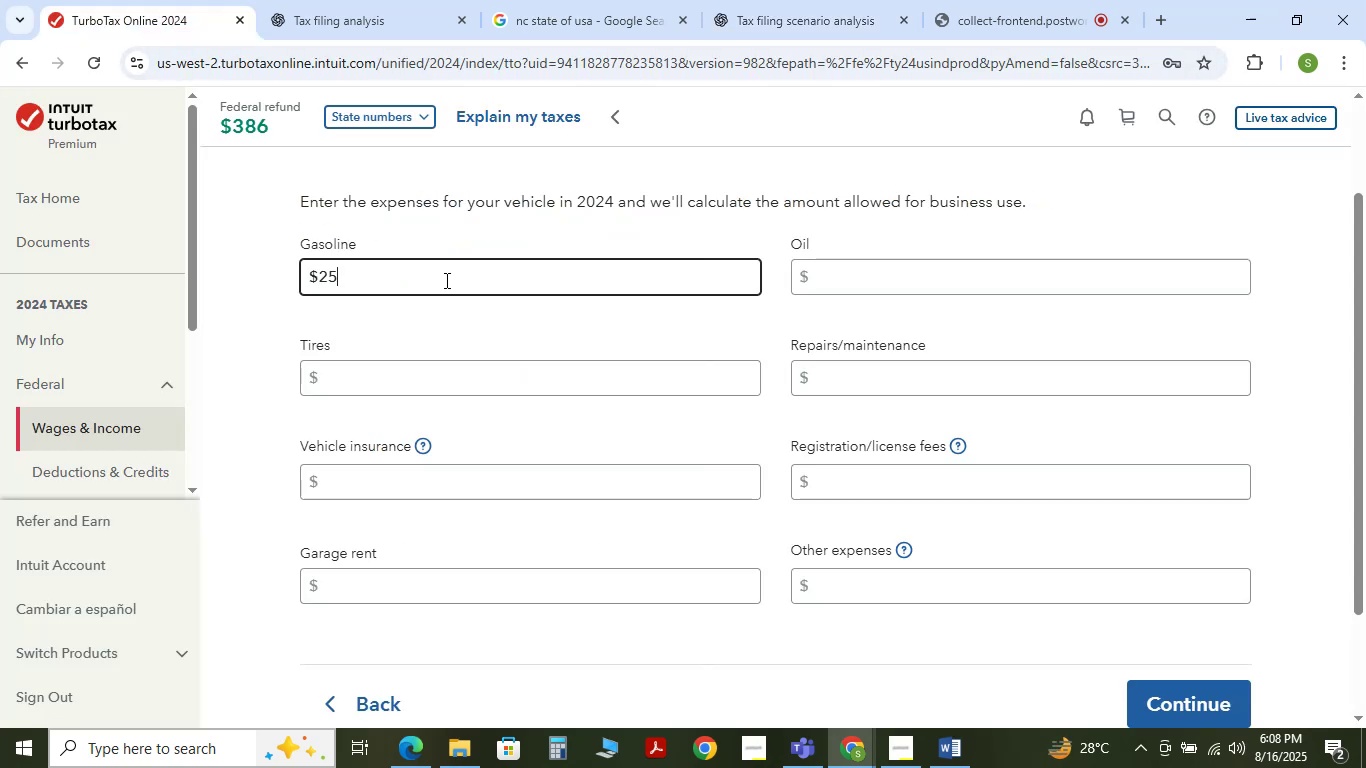 
key(Numpad0)
 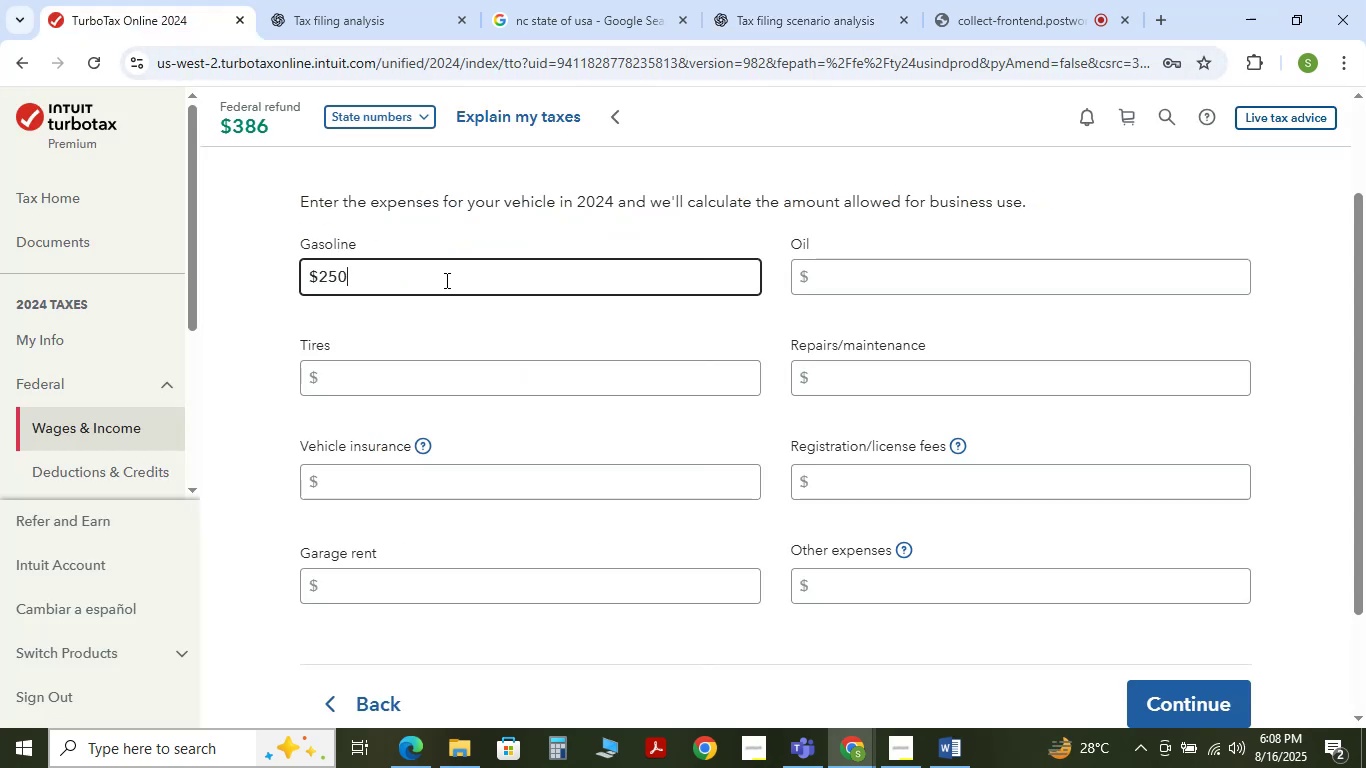 
key(Numpad0)
 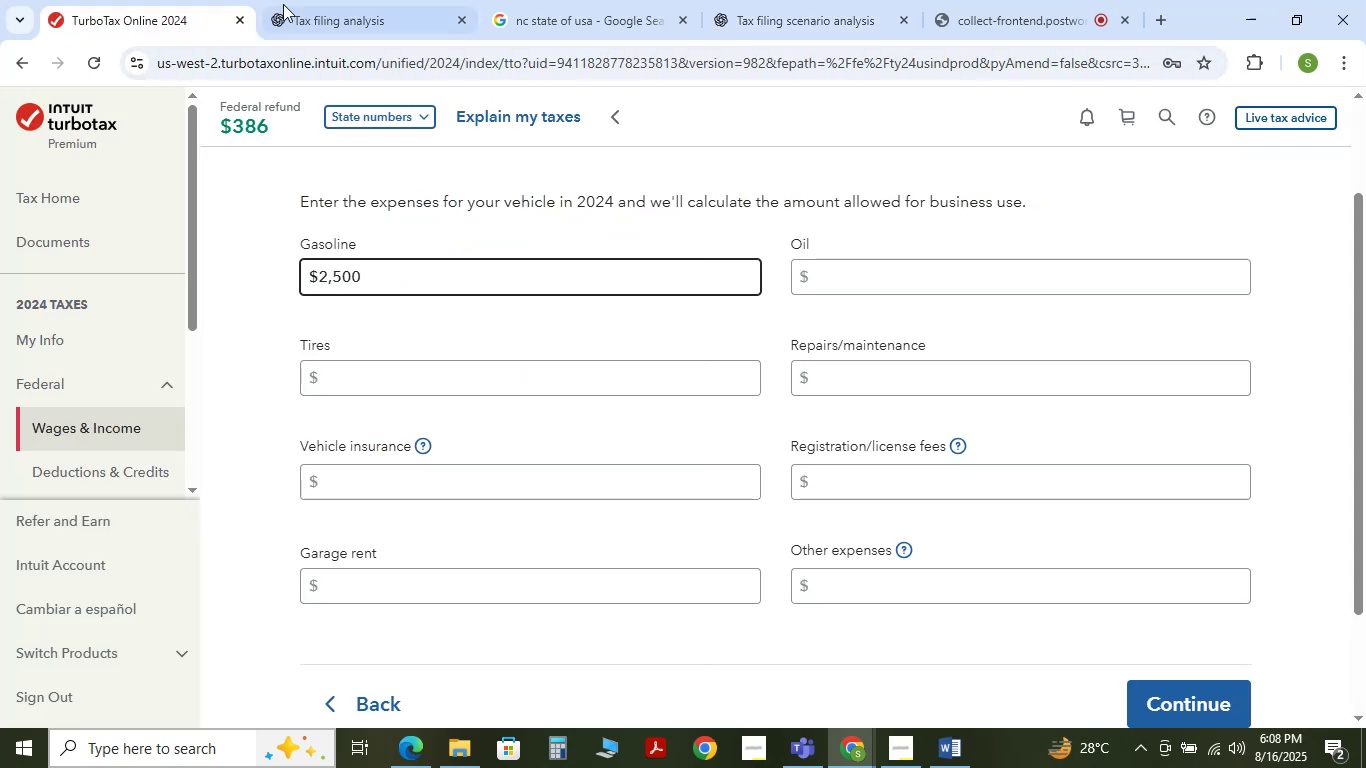 
left_click([333, 0])
 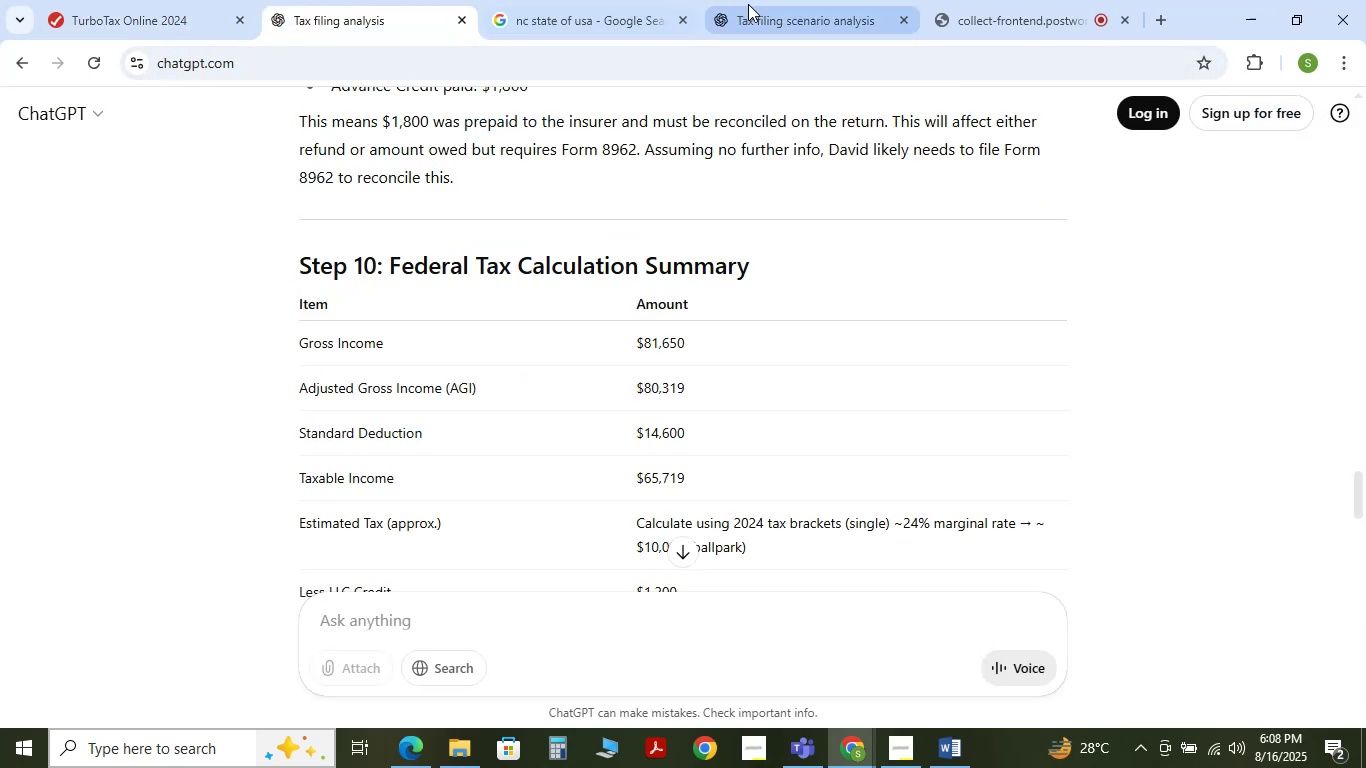 
left_click([794, 4])
 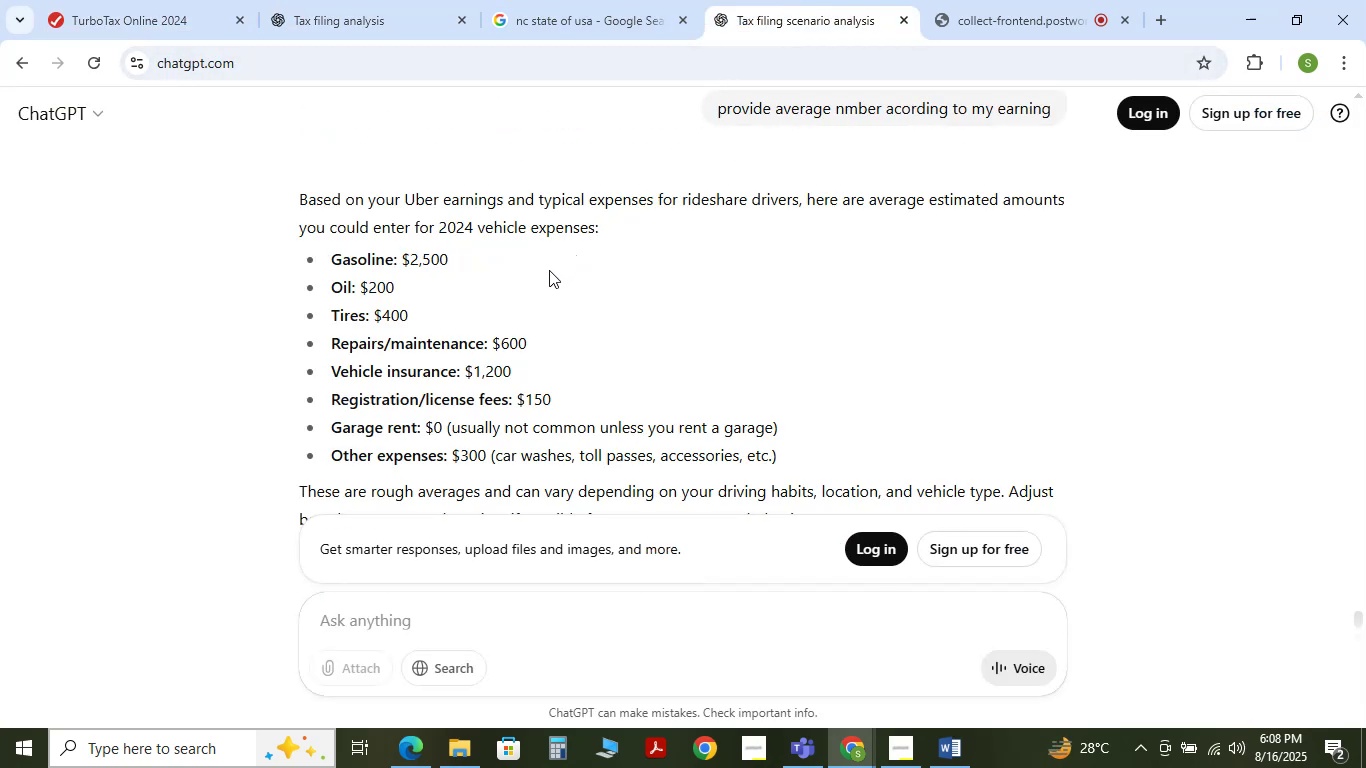 
left_click([113, 0])
 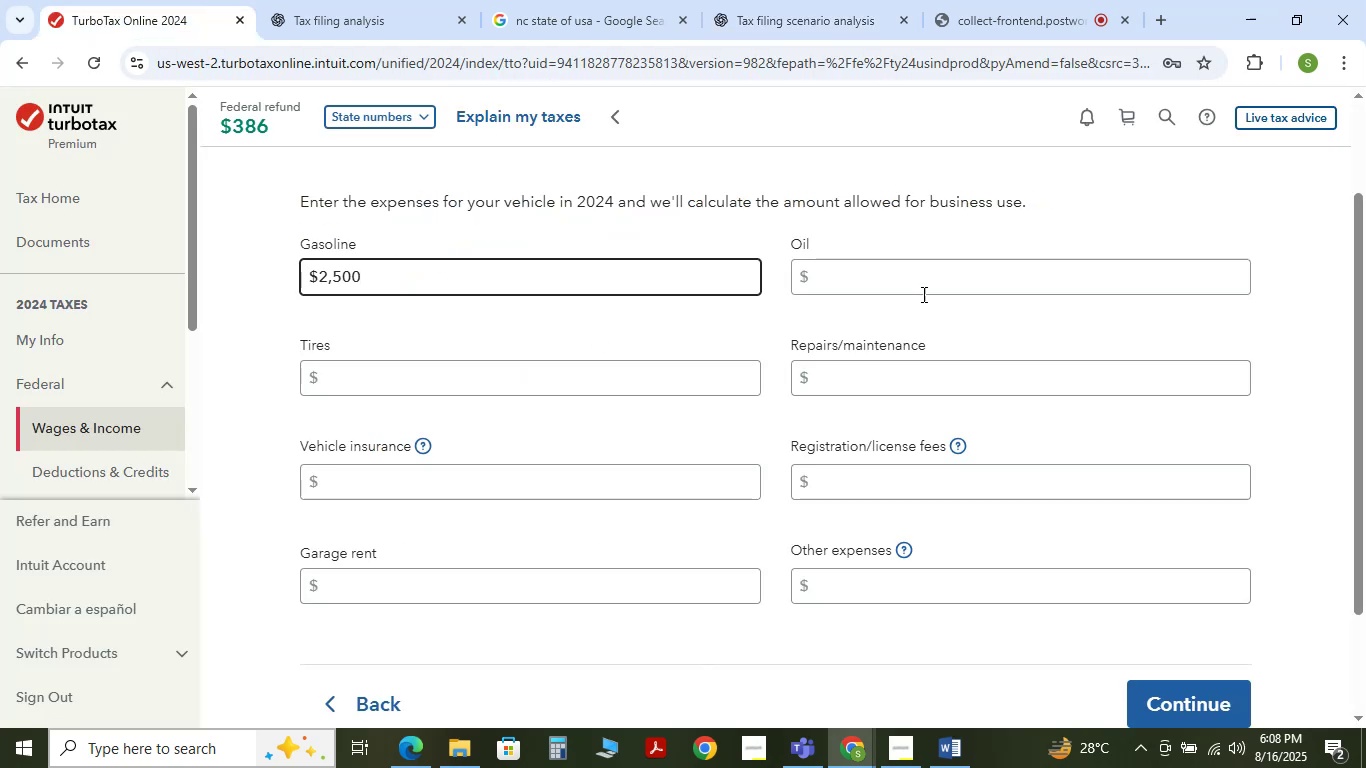 
left_click([917, 273])
 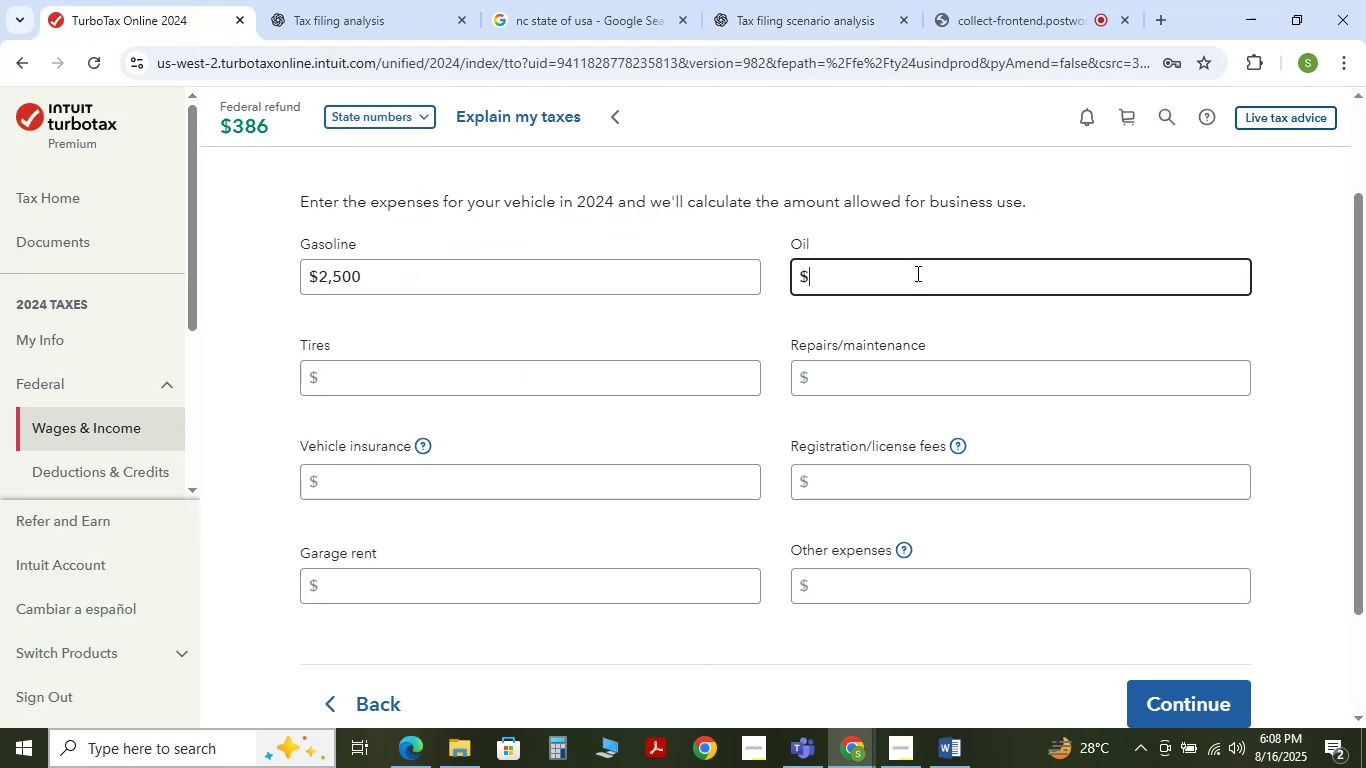 
key(Numpad2)
 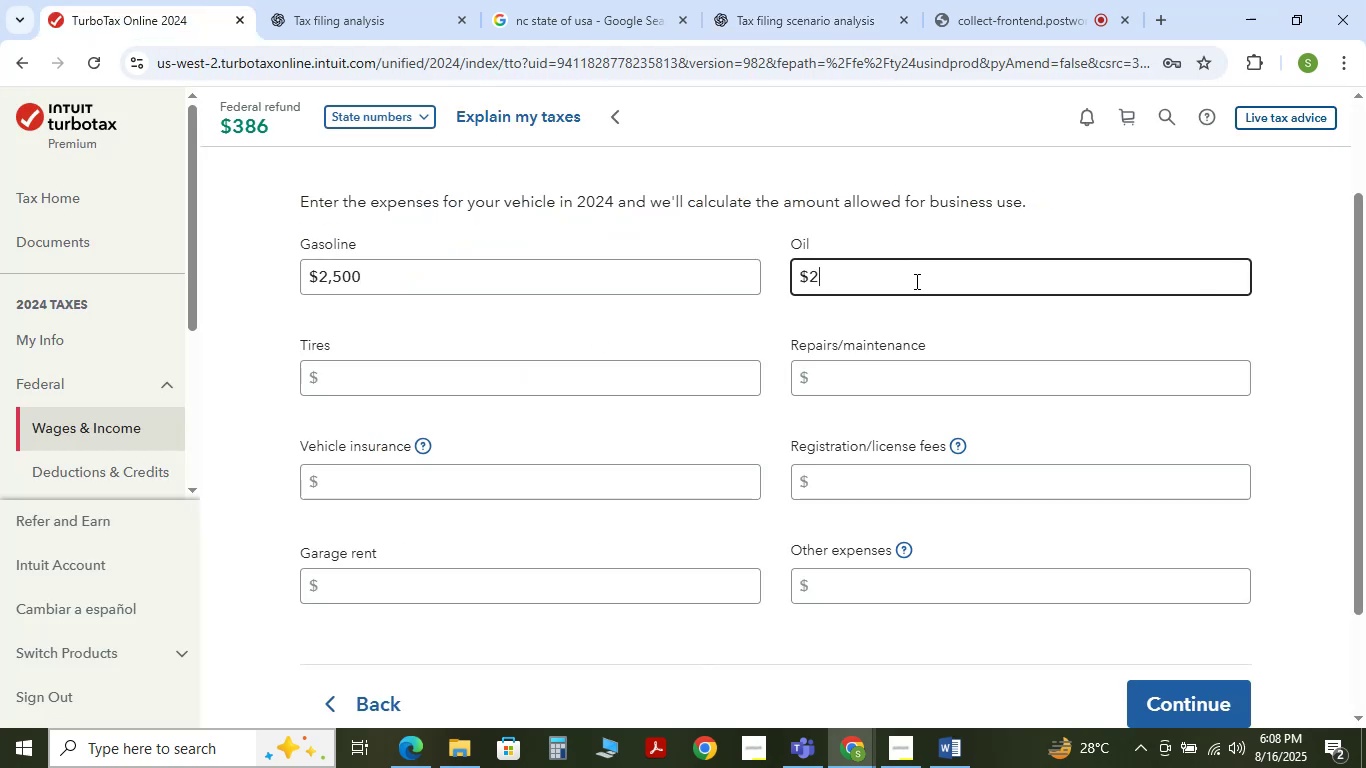 
key(Numpad0)
 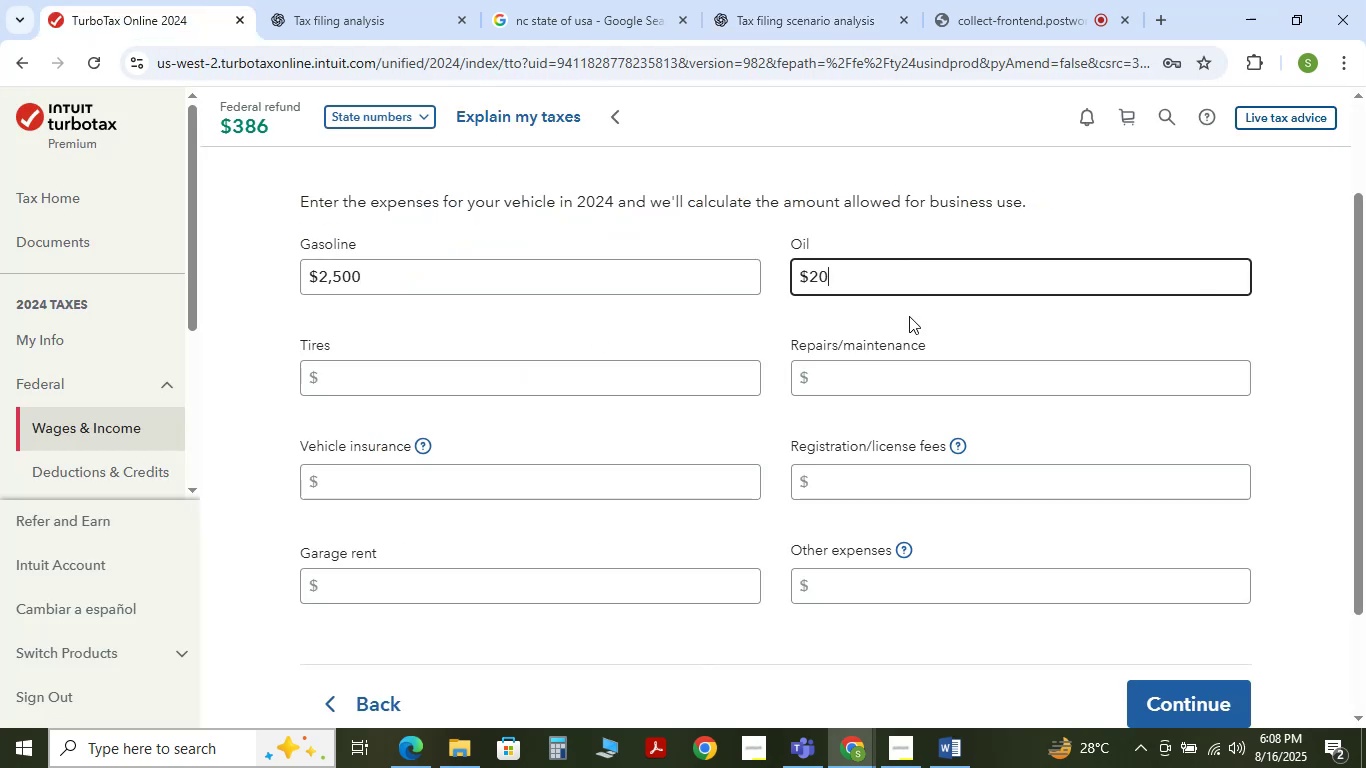 
key(Numpad0)
 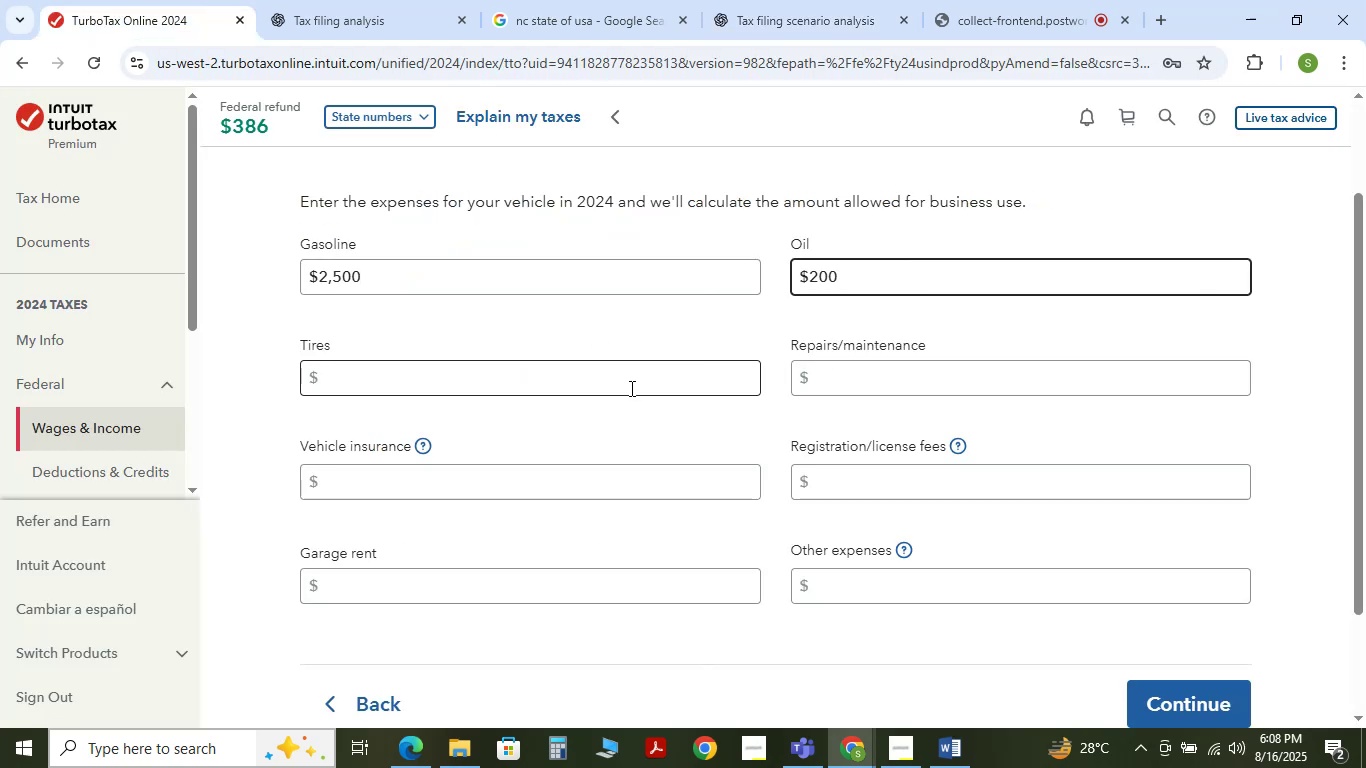 
left_click([630, 388])
 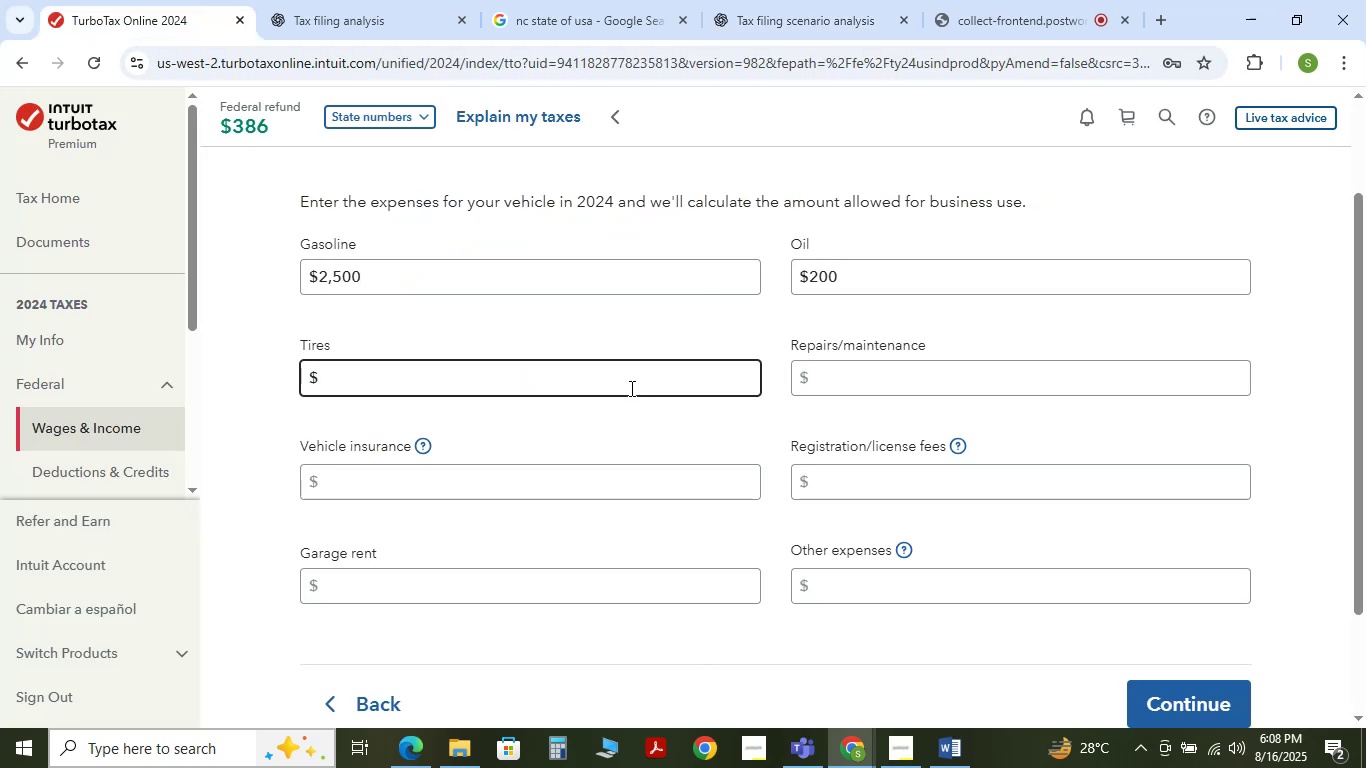 
key(Numpad4)
 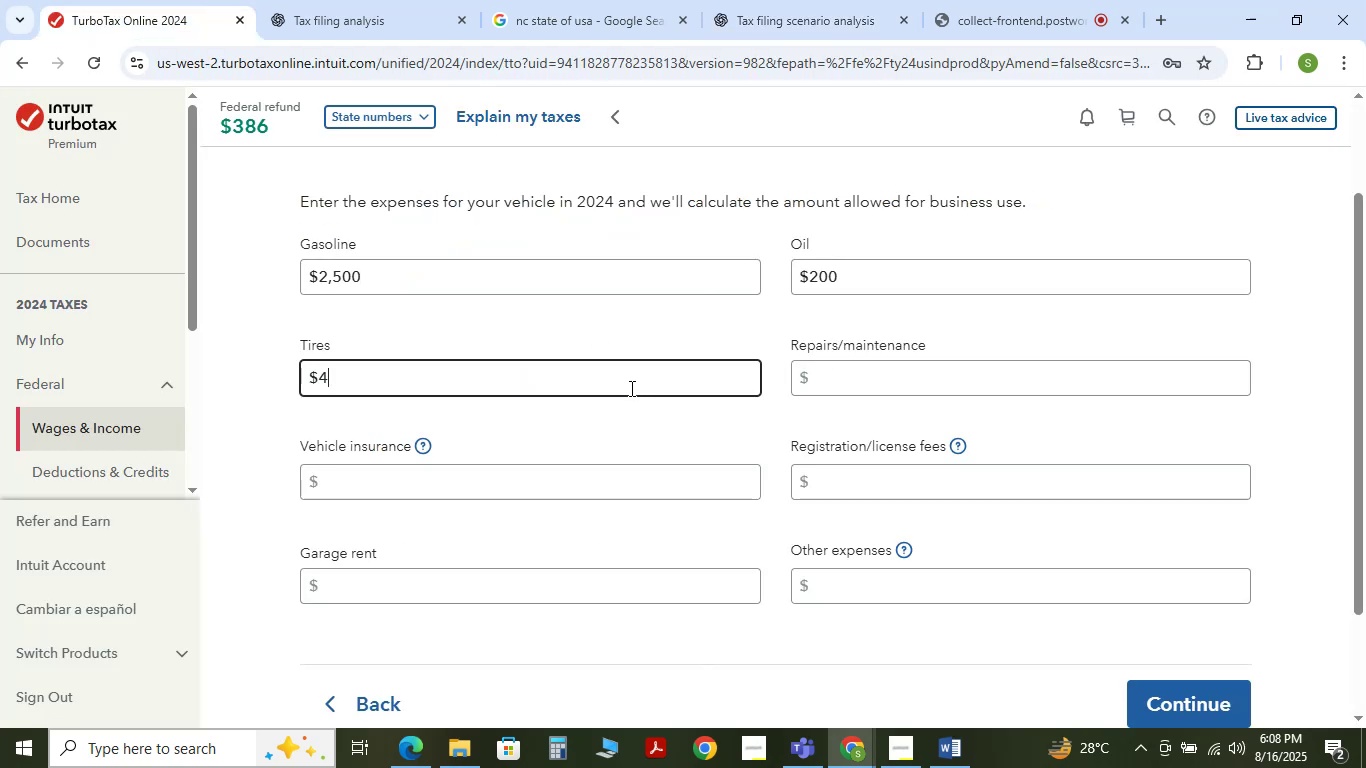 
key(Numpad0)
 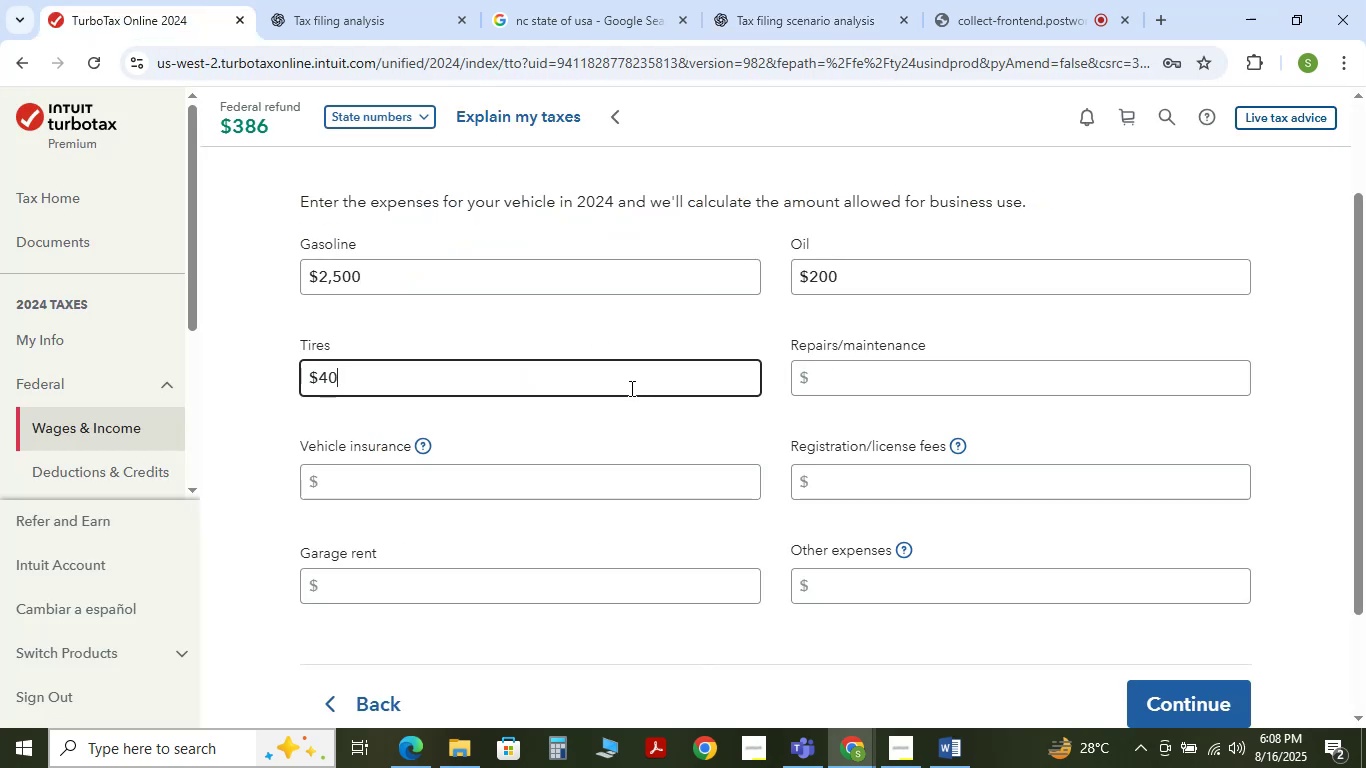 
key(Numpad0)
 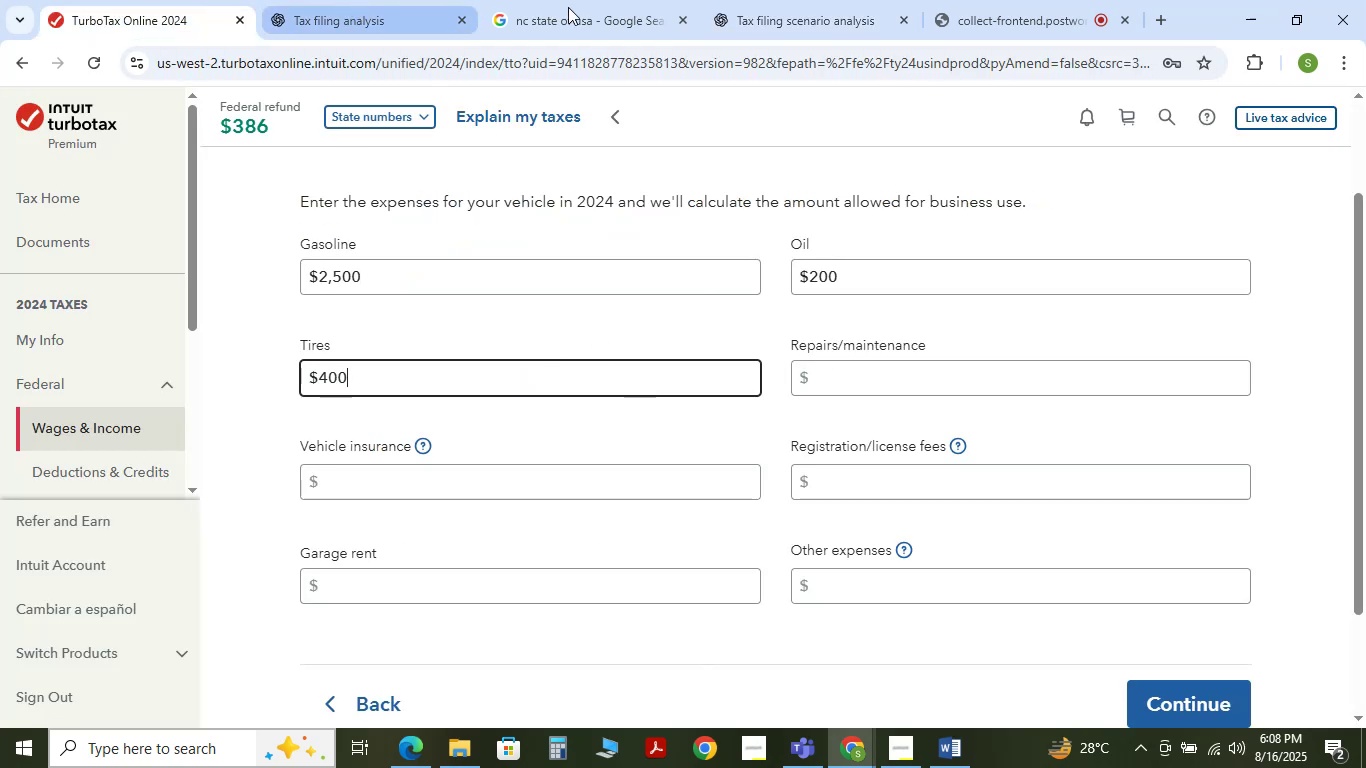 
left_click([811, 6])
 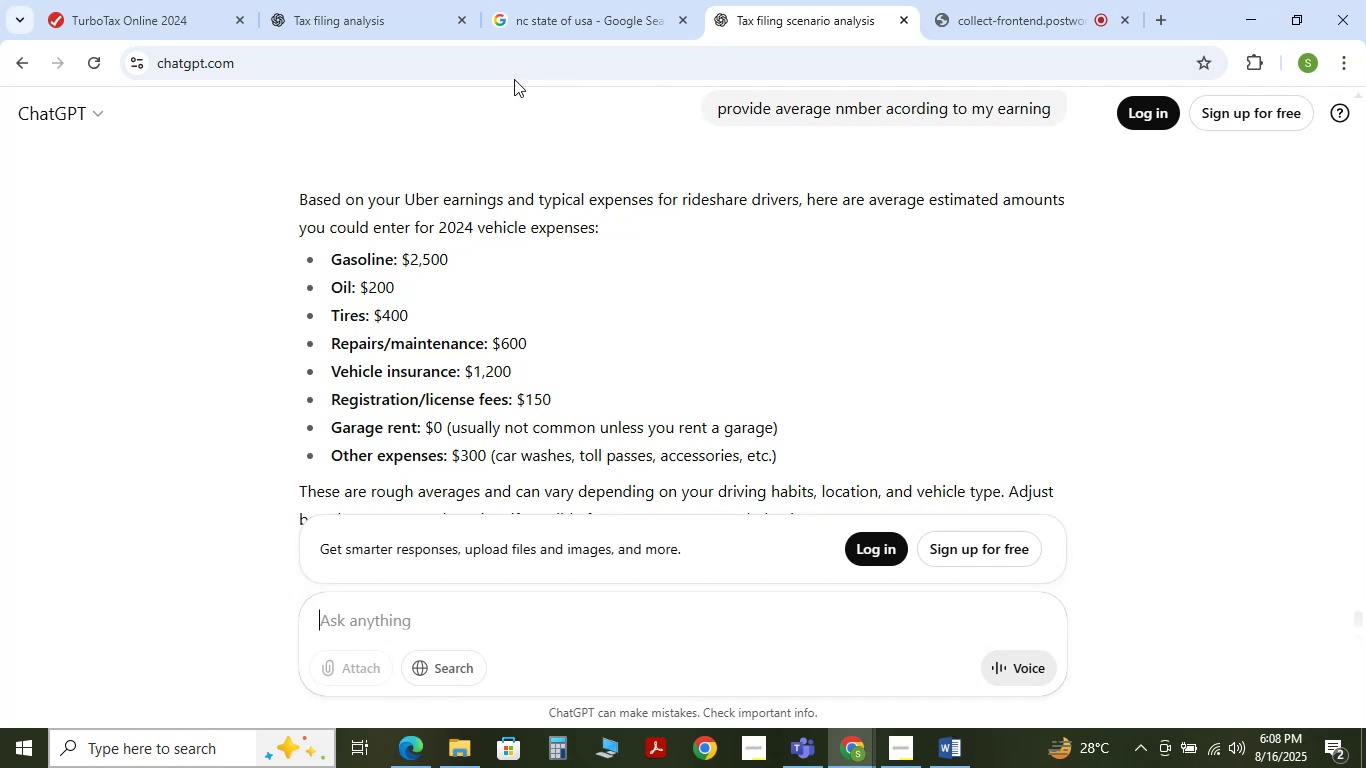 
left_click([171, 0])
 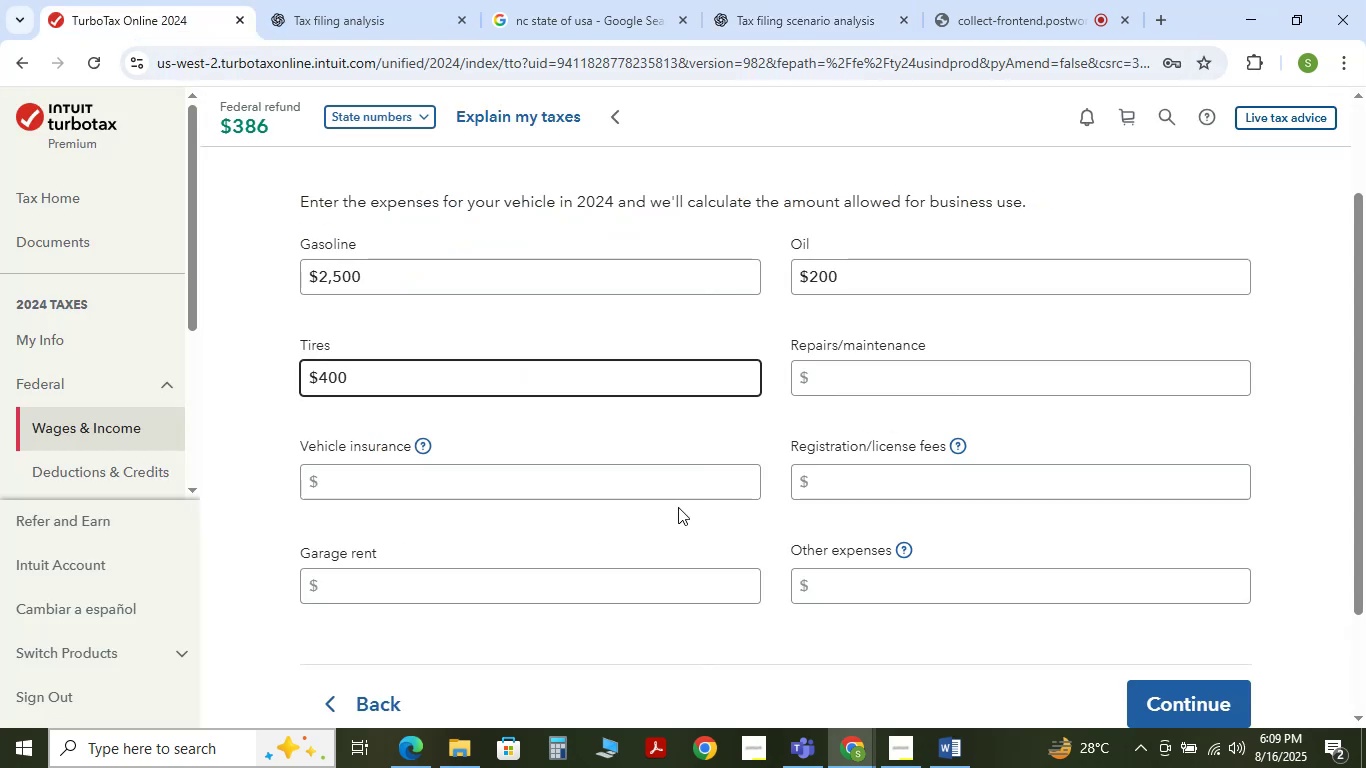 
left_click([615, 486])
 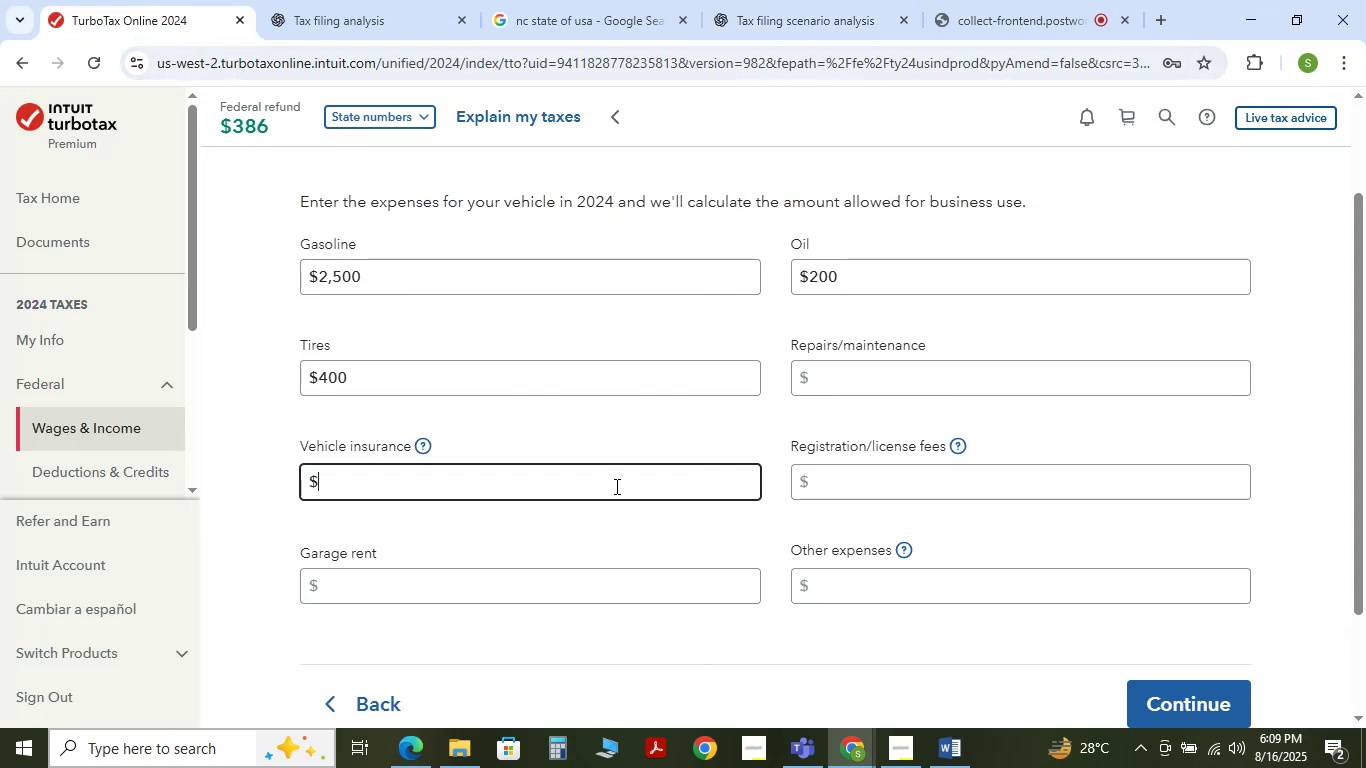 
key(Numpad1)
 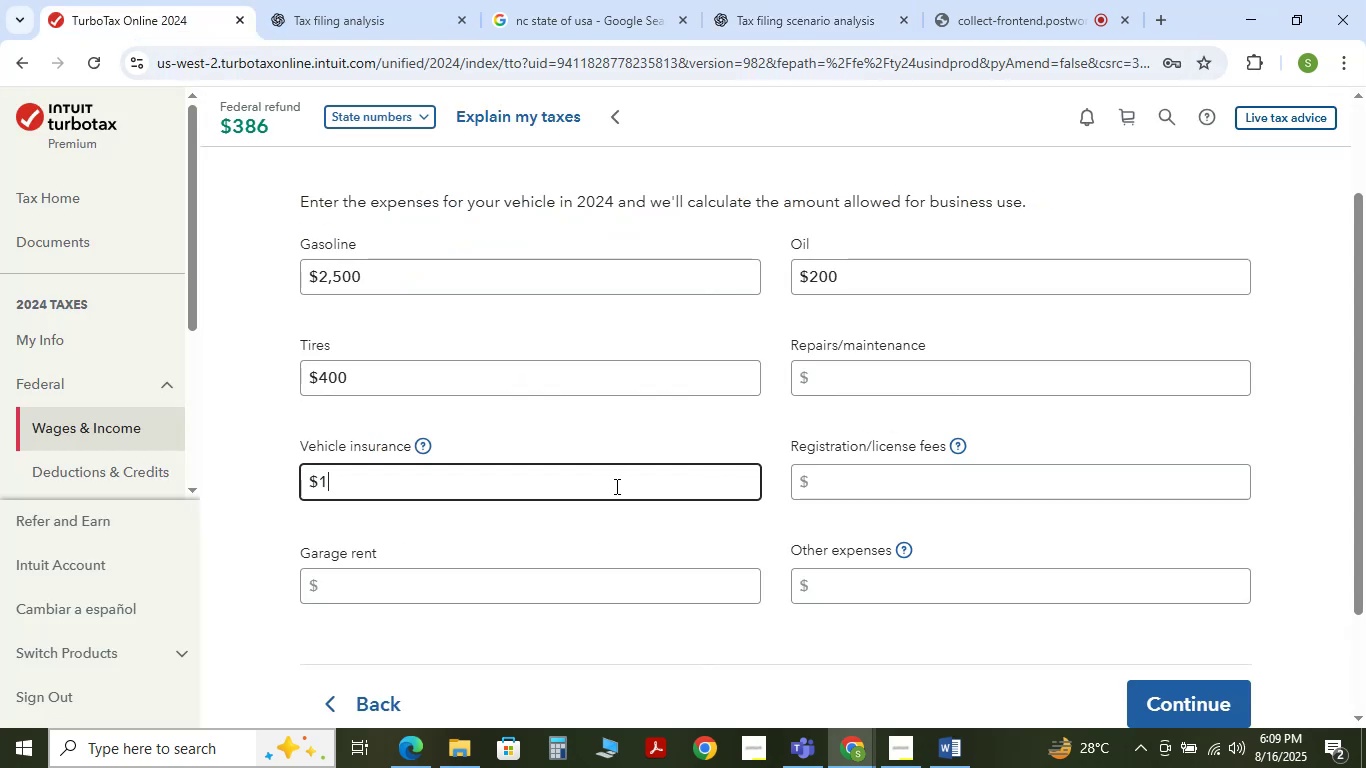 
key(Numpad2)
 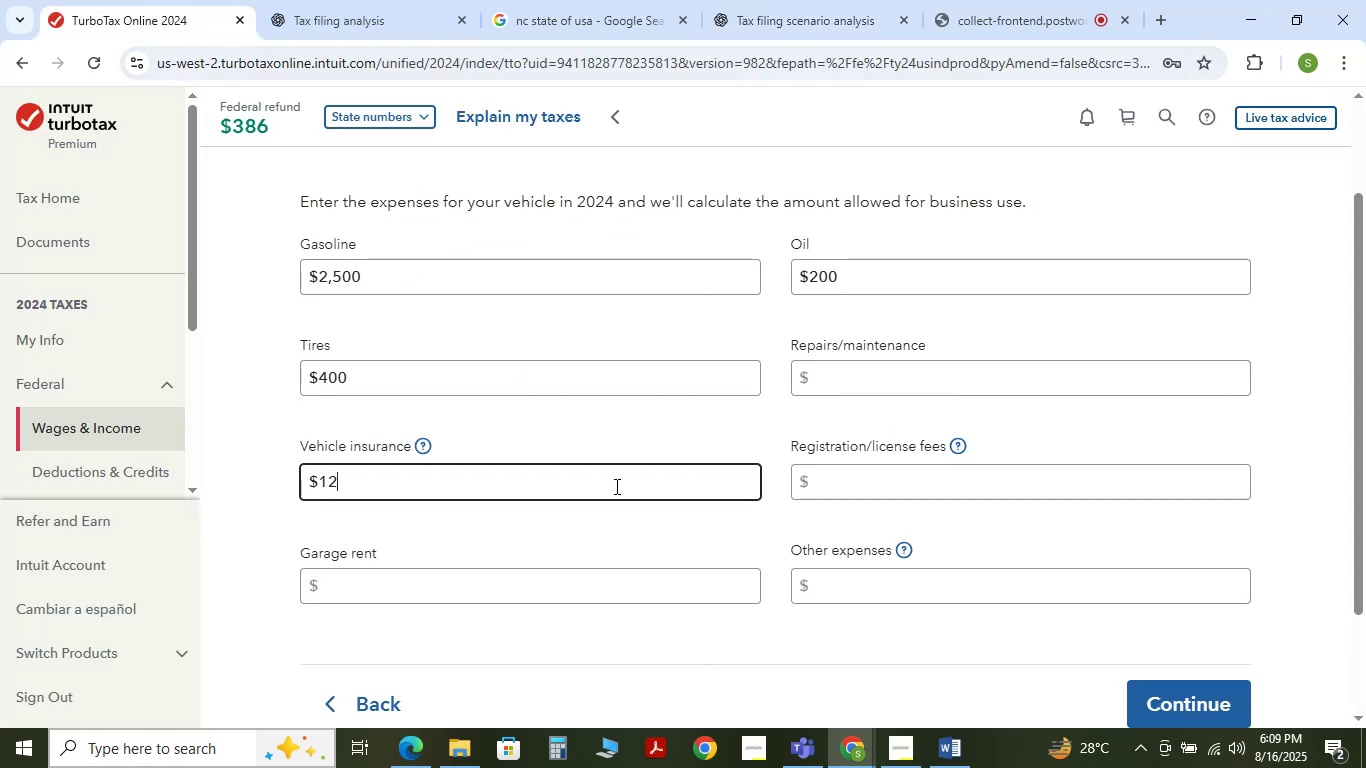 
key(Numpad0)
 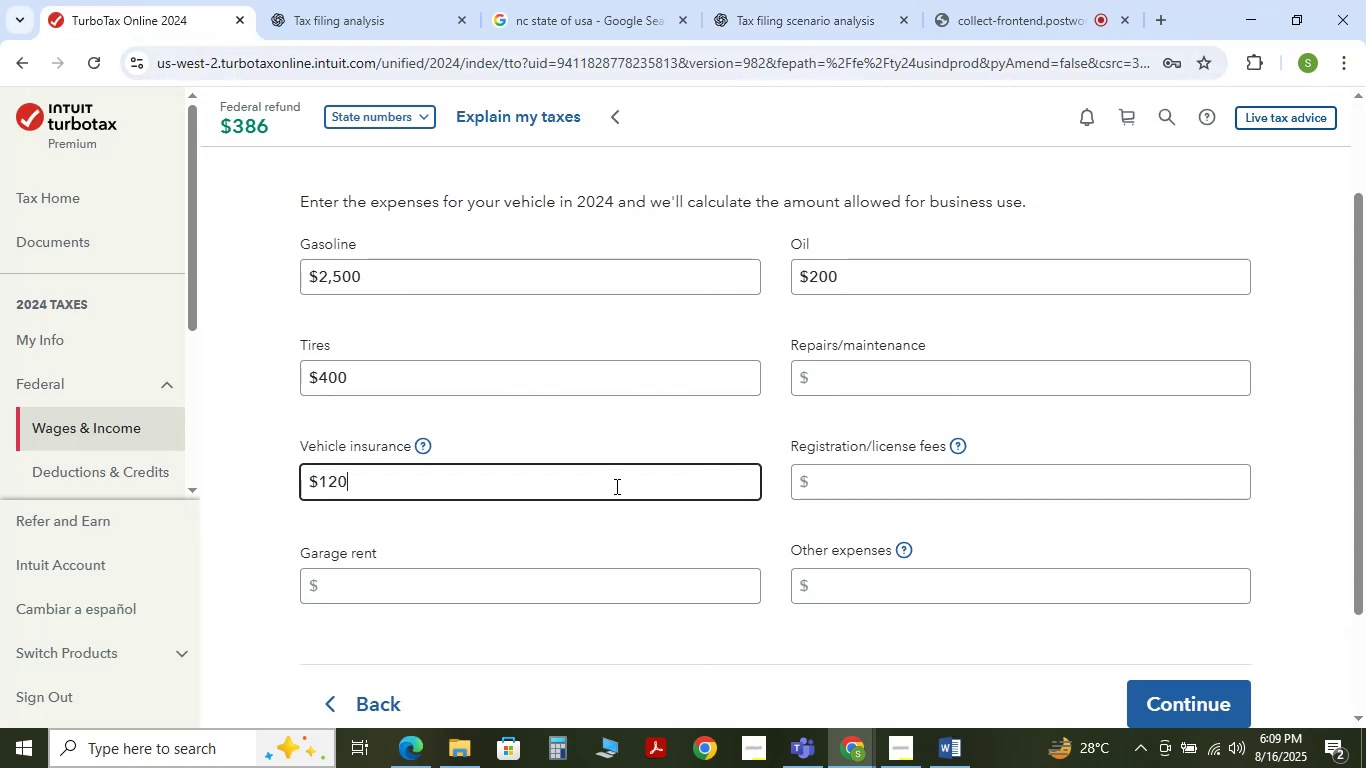 
key(Numpad0)
 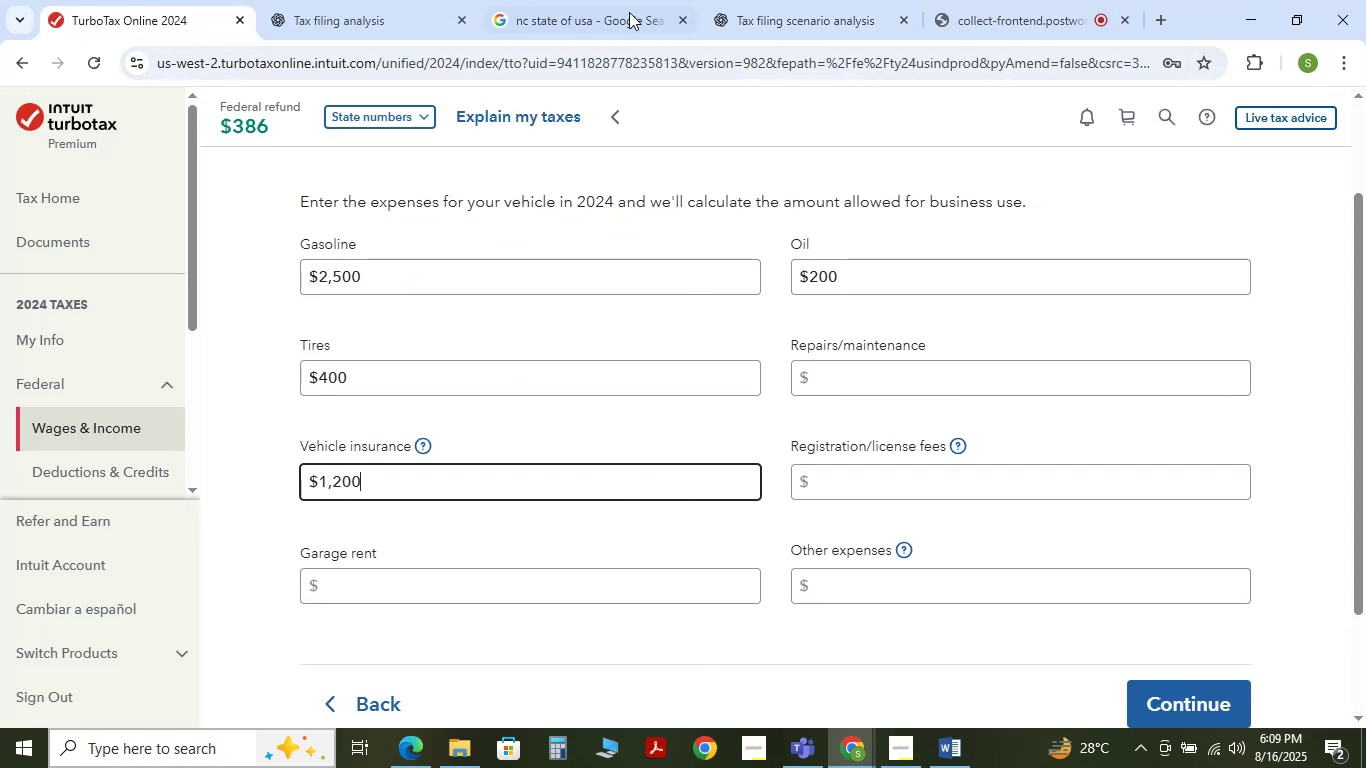 
left_click([764, 0])
 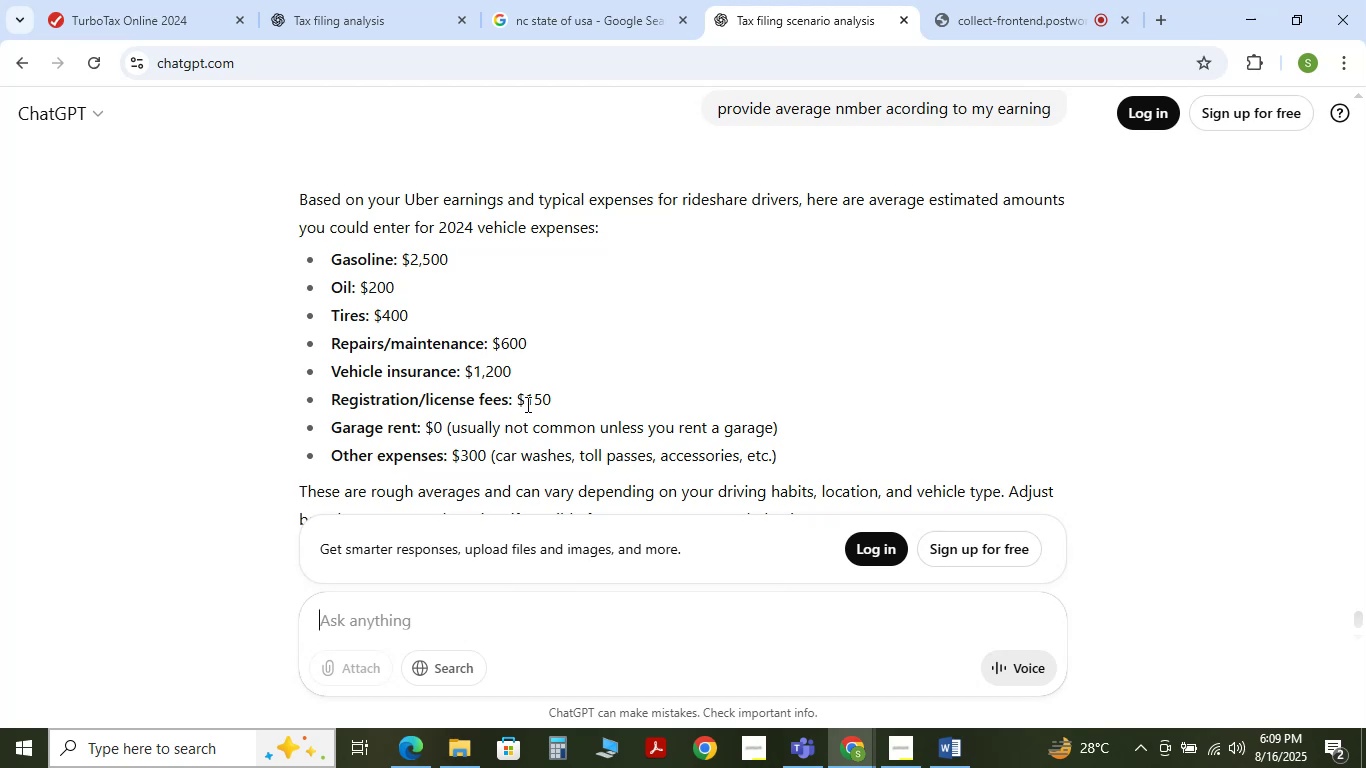 
wait(6.98)
 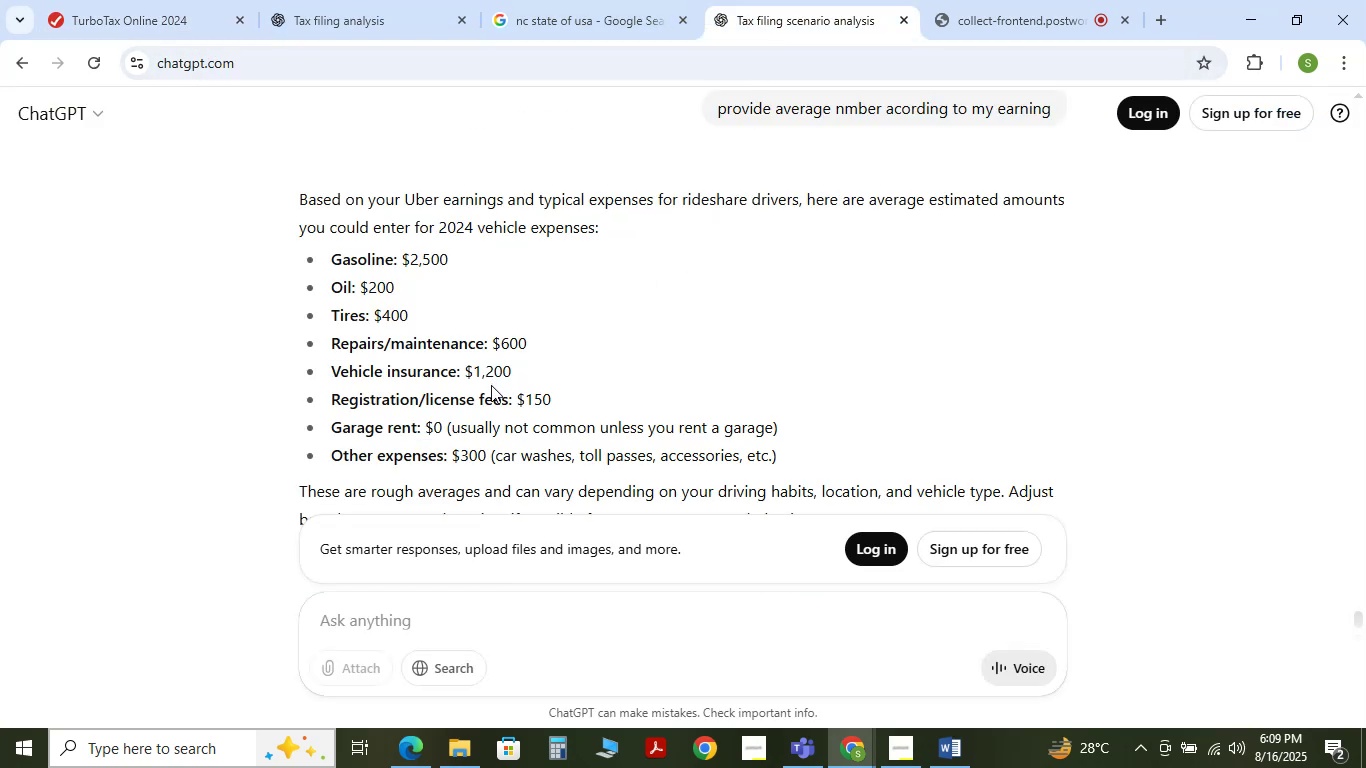 
left_click([123, 13])
 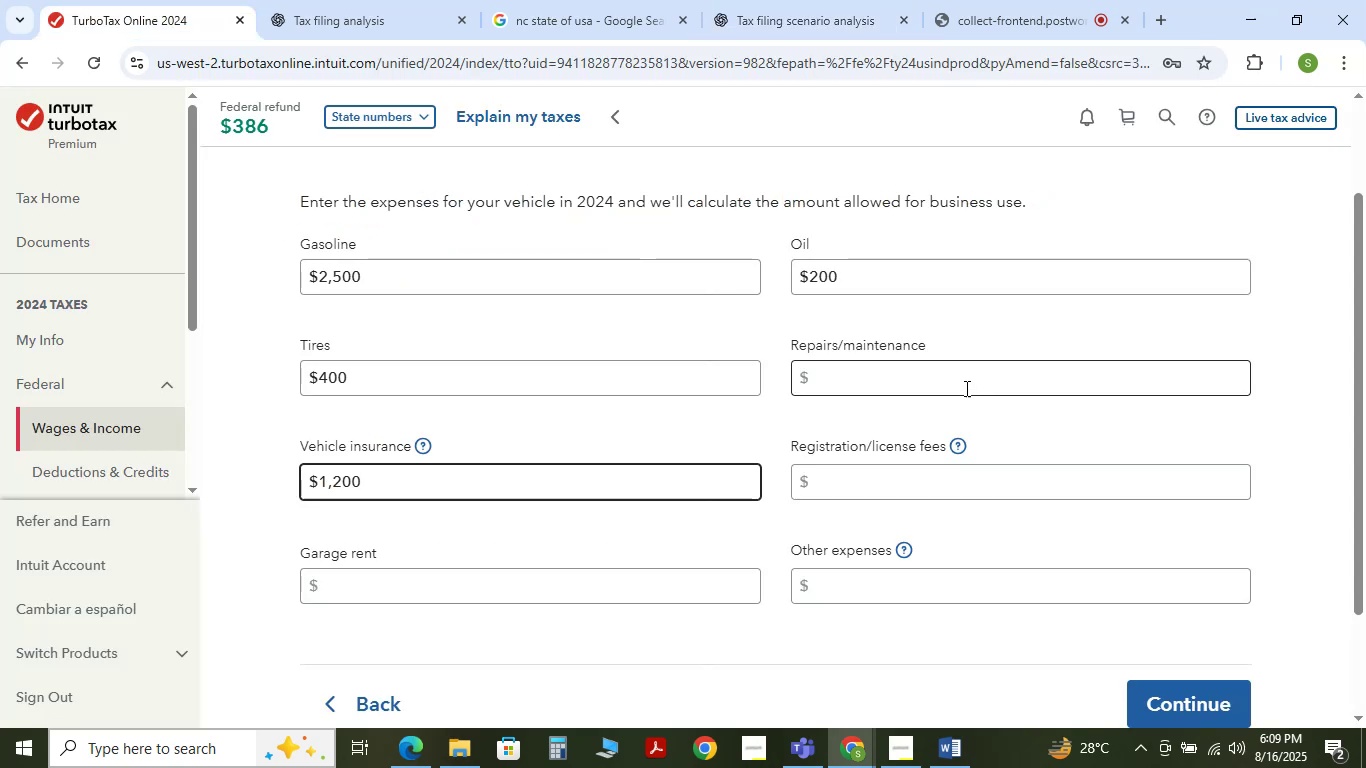 
left_click([960, 380])
 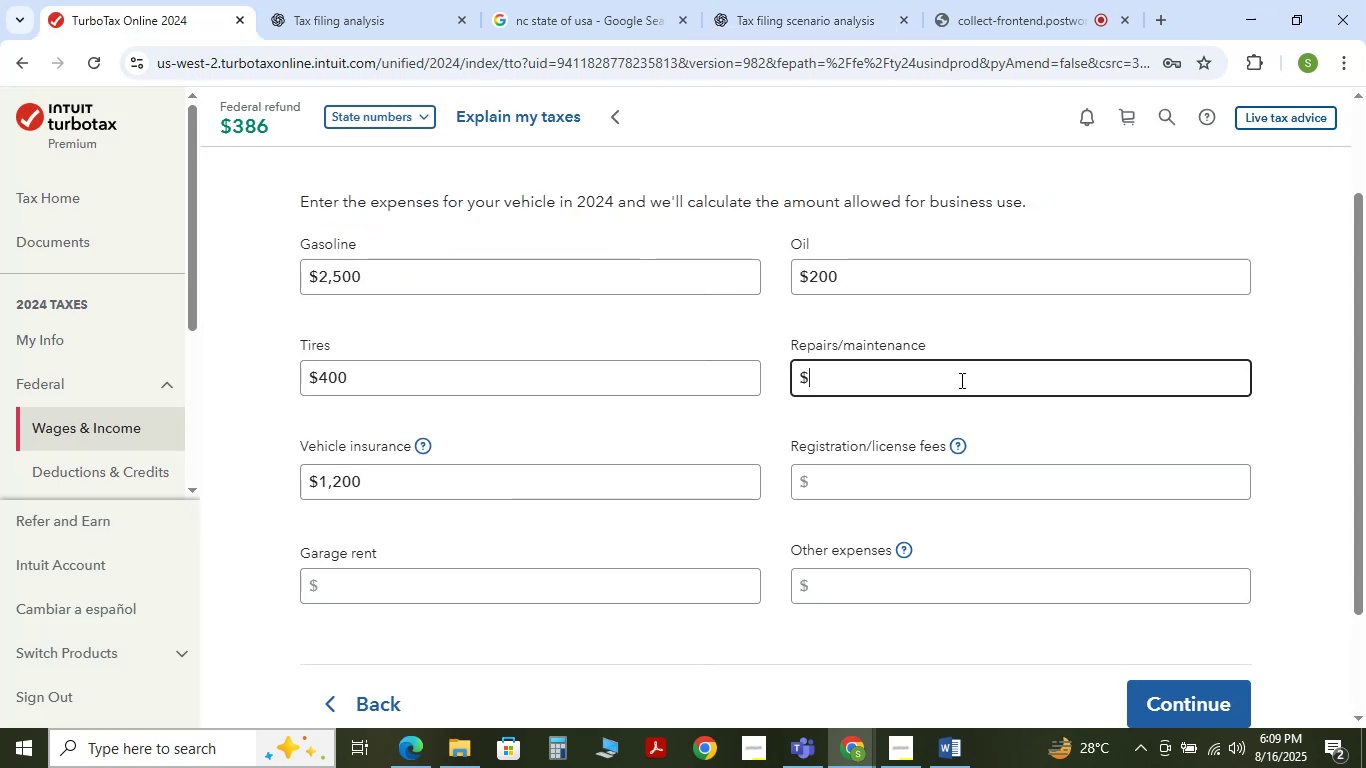 
key(Numpad6)
 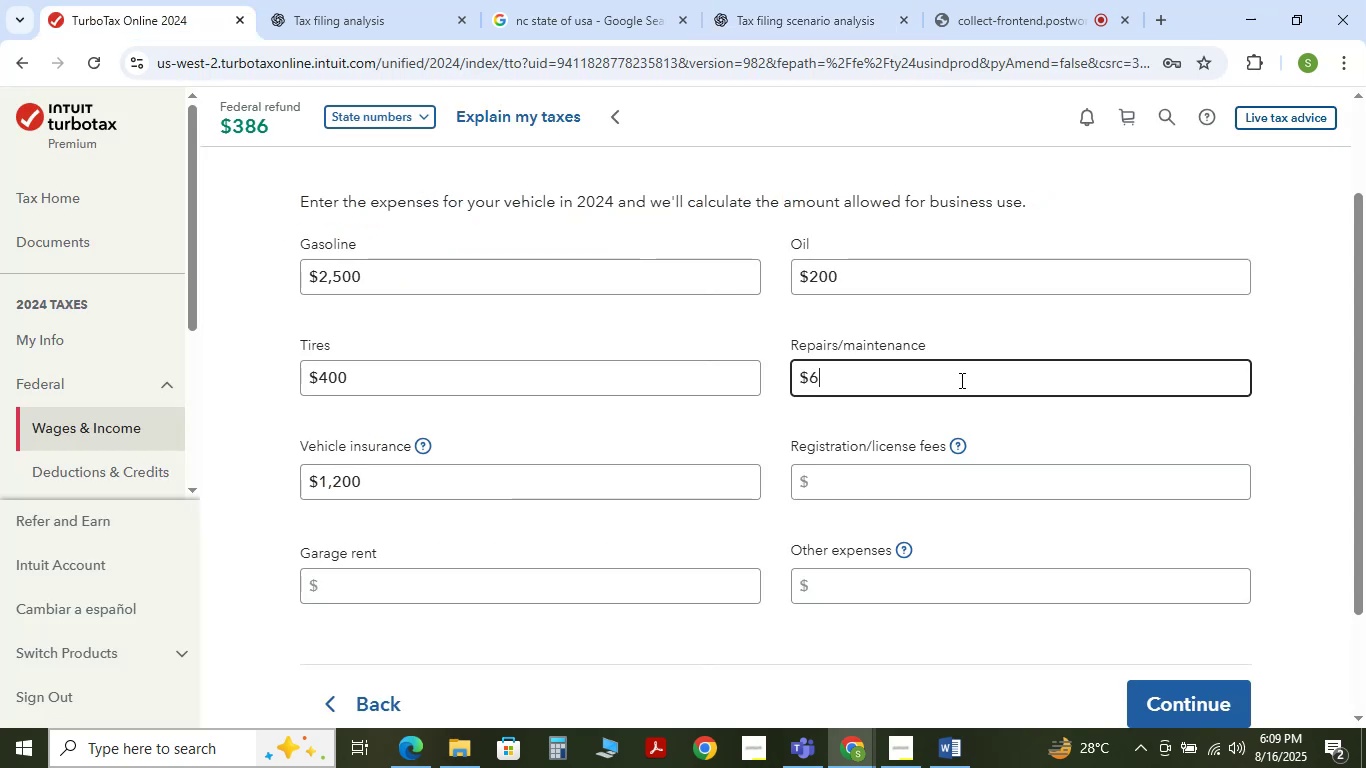 
key(Numpad0)
 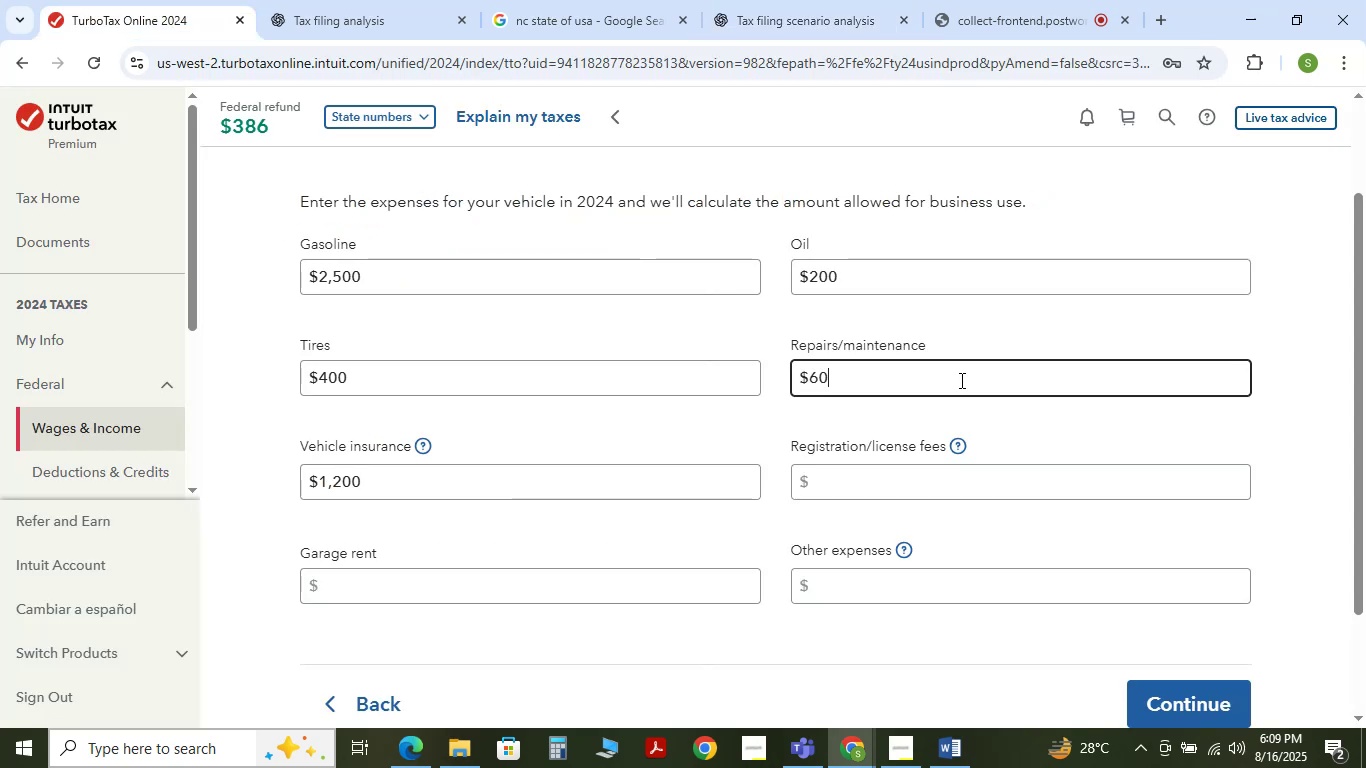 
key(Numpad0)
 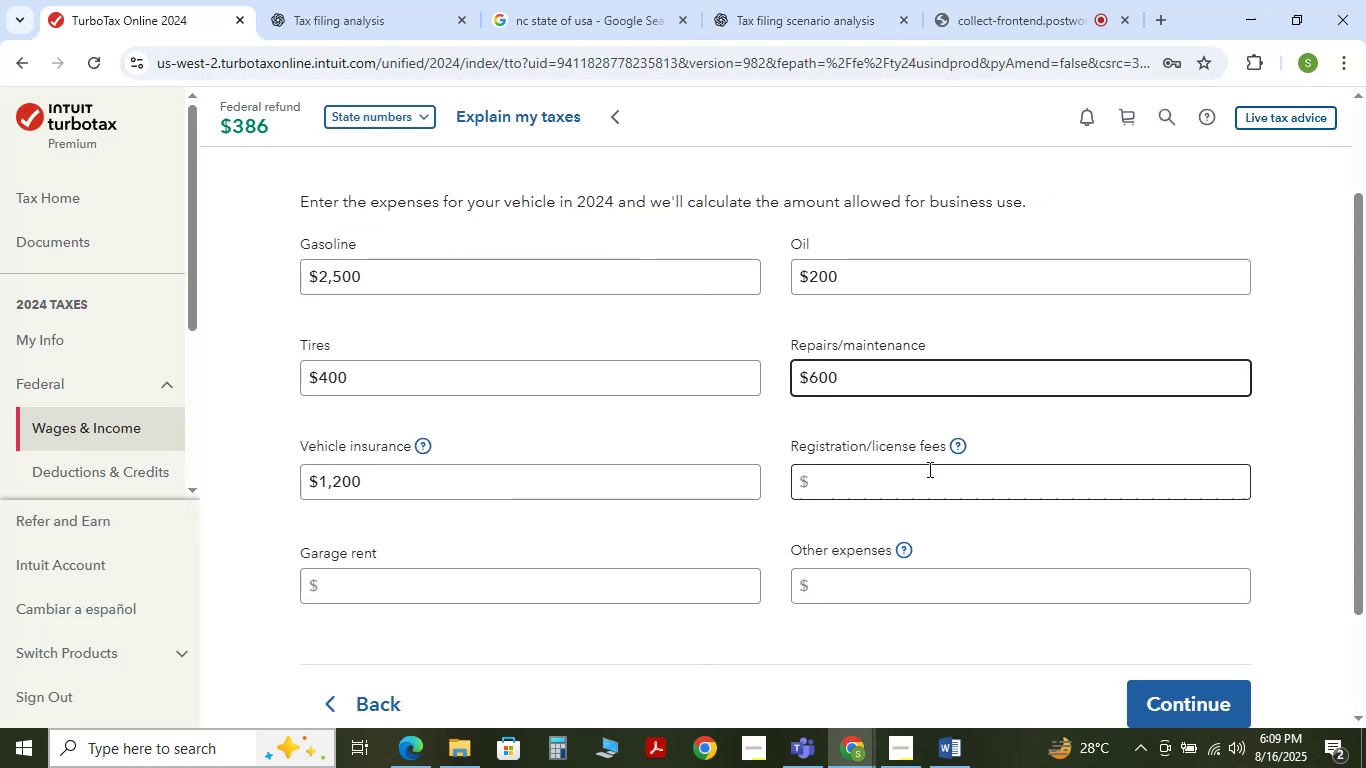 
left_click([928, 472])
 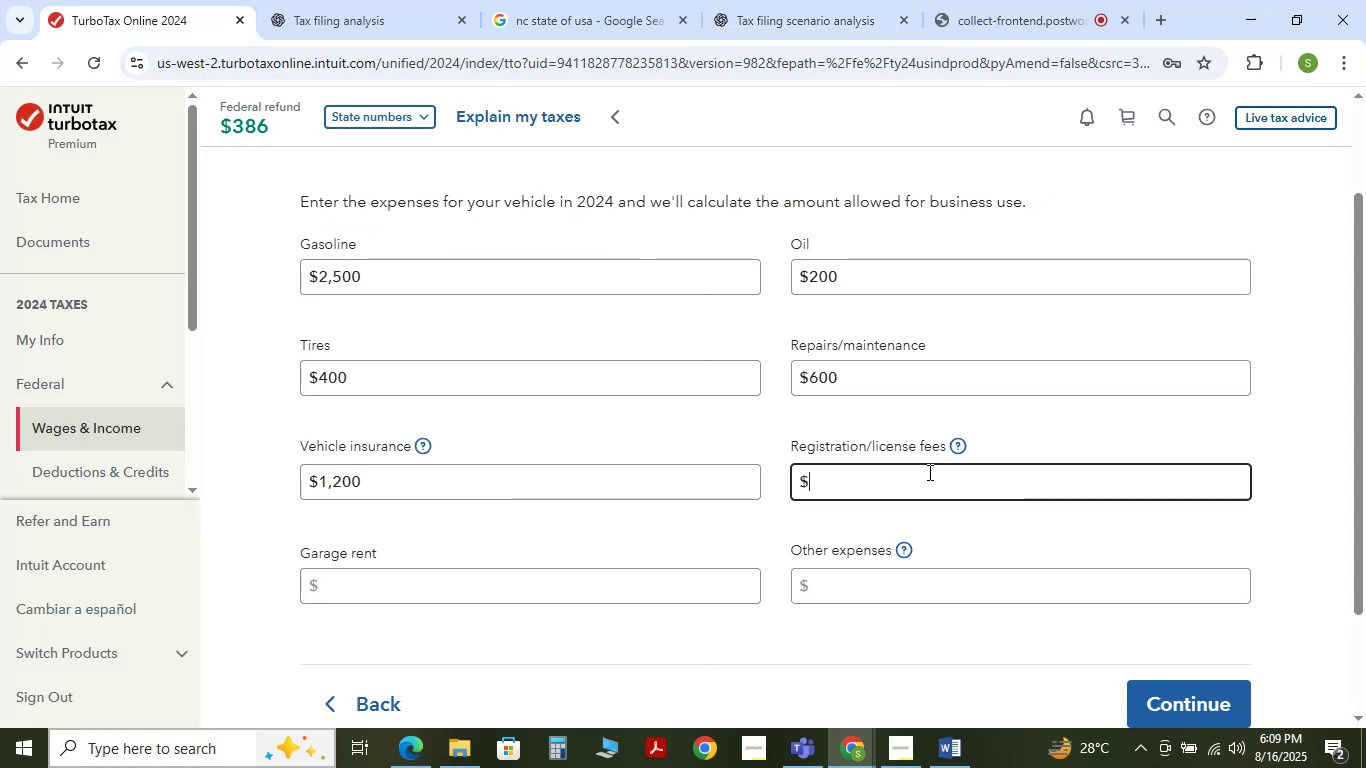 
key(Numpad1)
 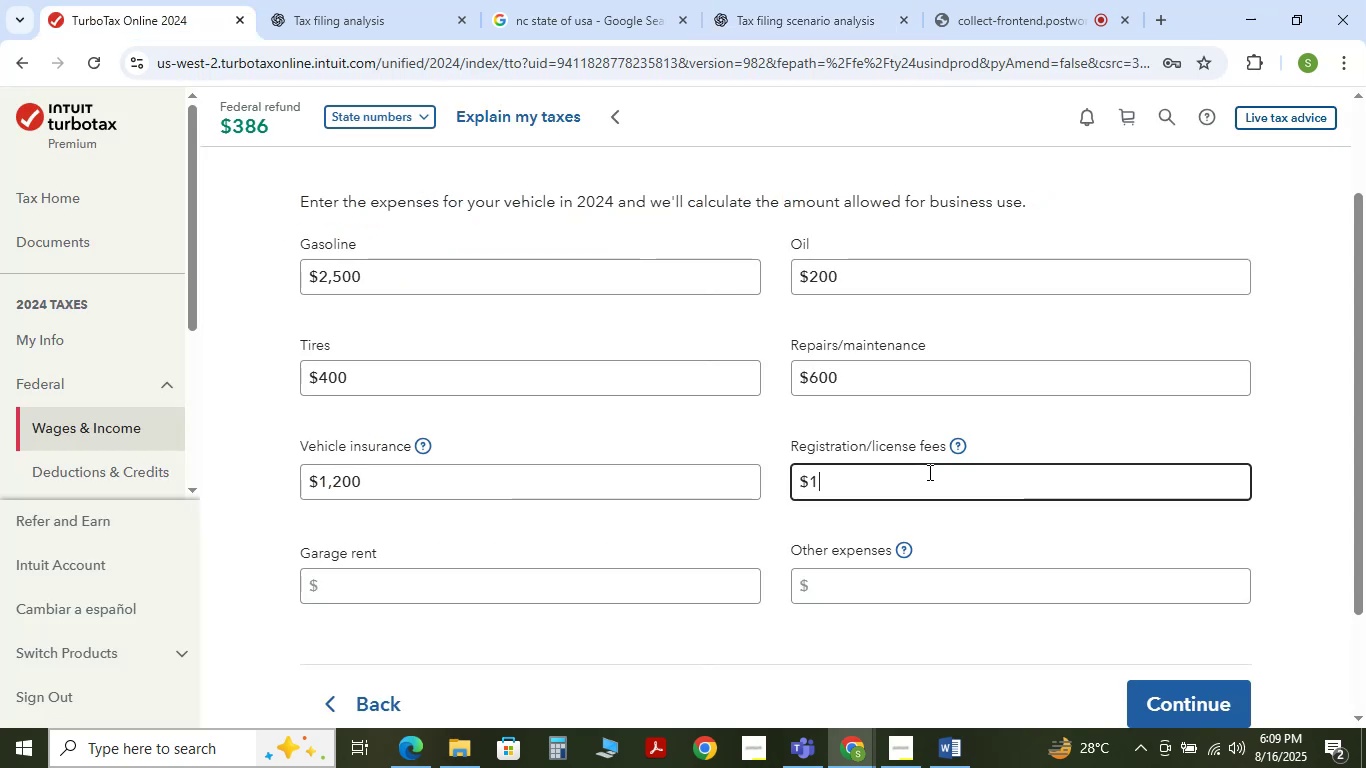 
key(Numpad5)
 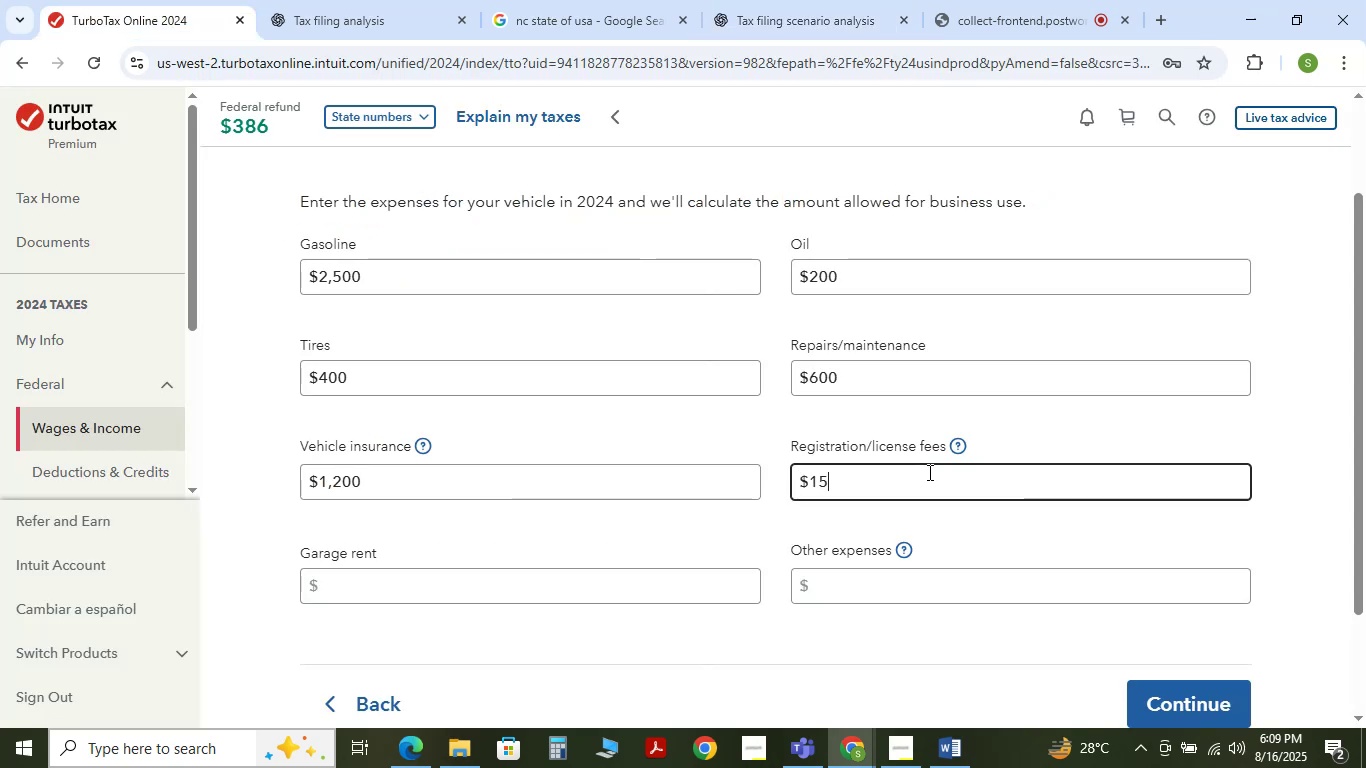 
key(Numpad0)
 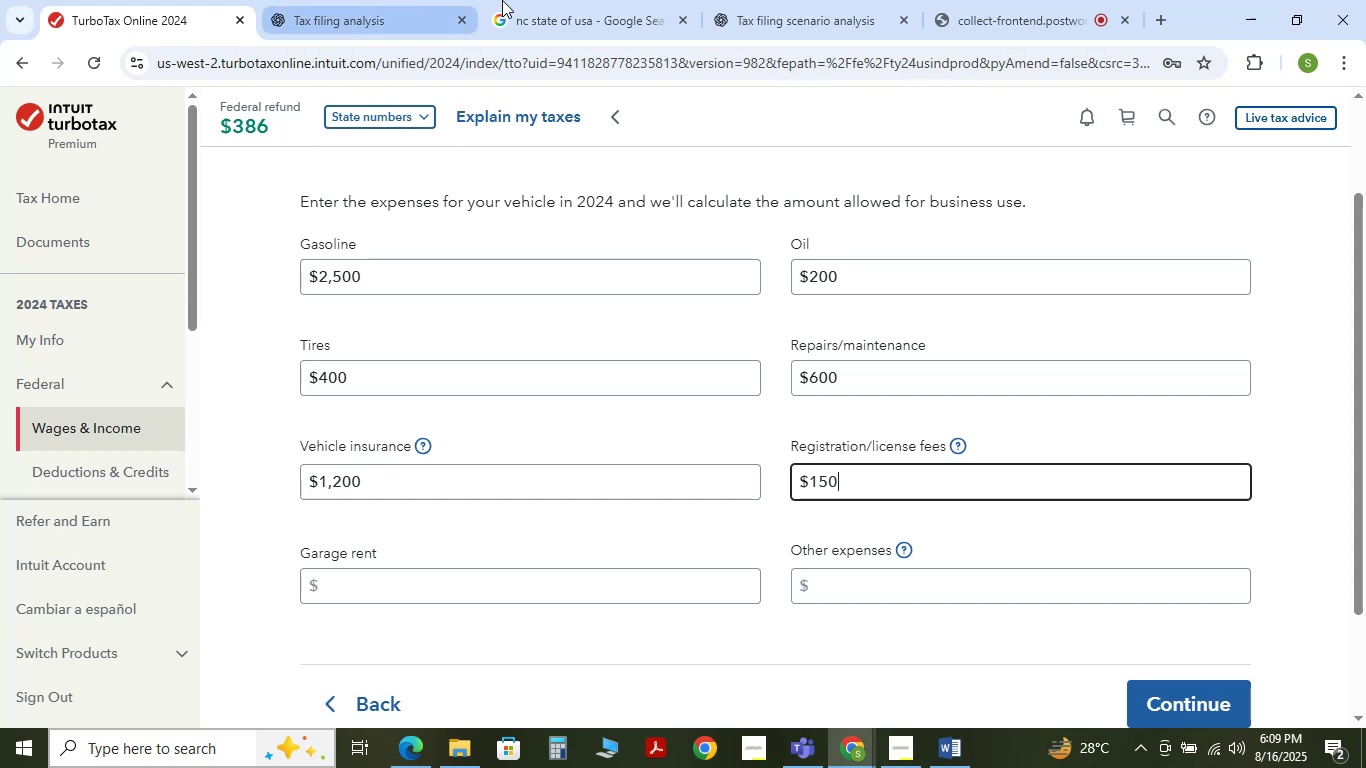 
left_click([764, 0])
 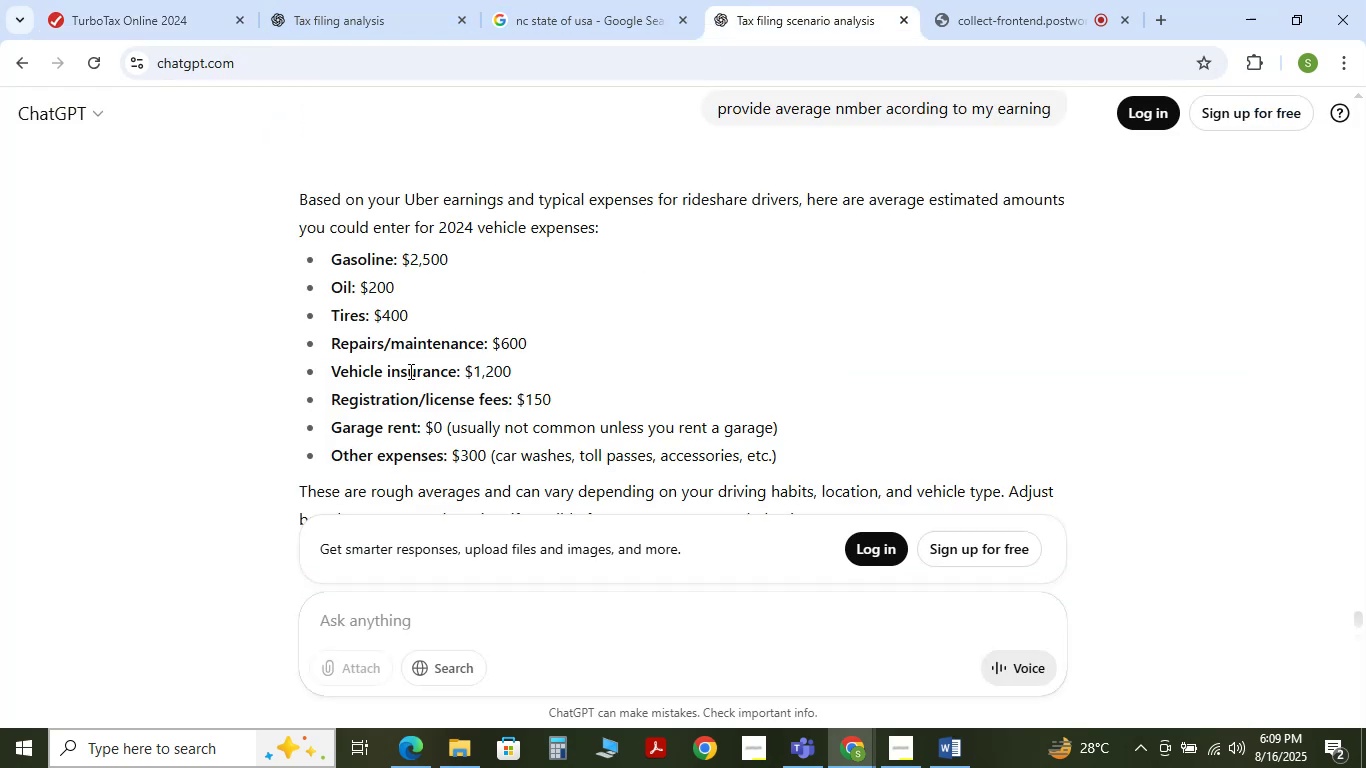 
left_click([94, 0])
 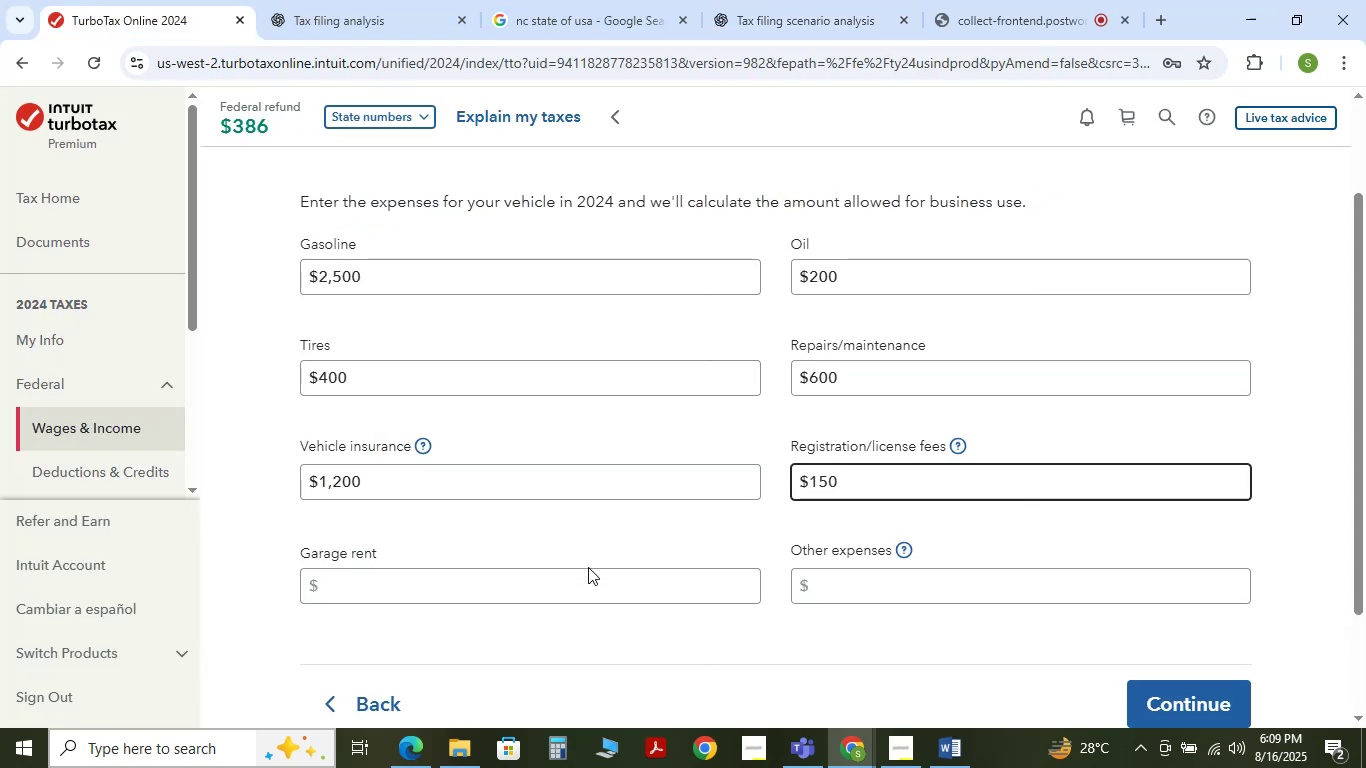 
left_click_drag(start_coordinate=[589, 581], to_coordinate=[589, 588])
 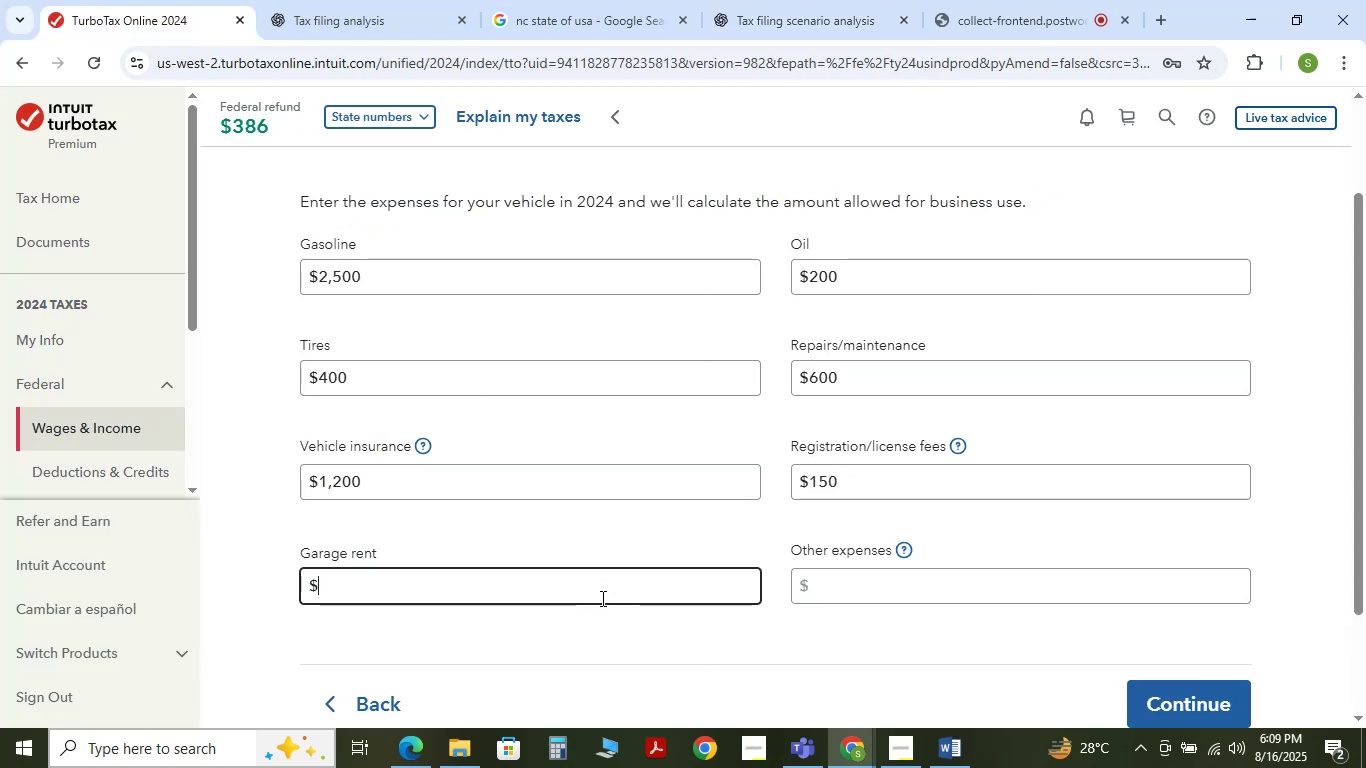 
key(Numpad0)
 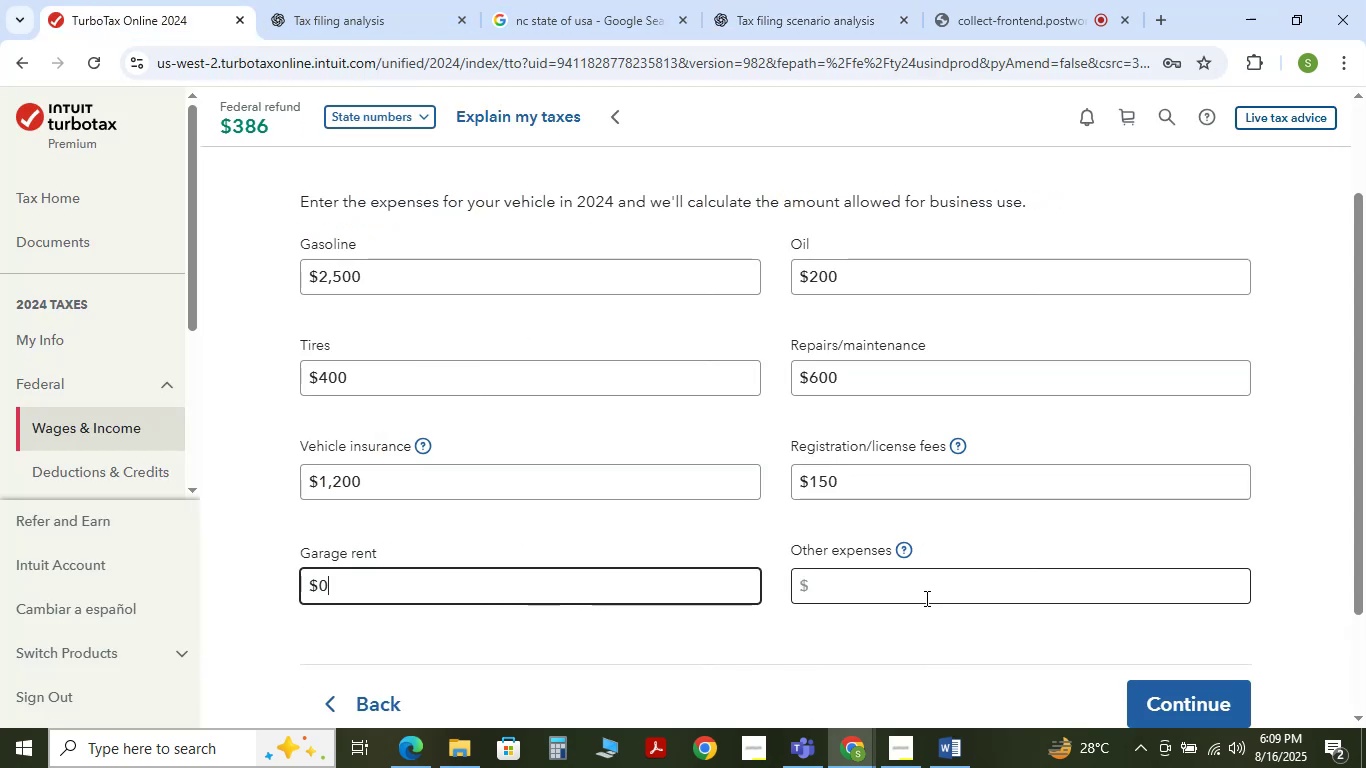 
left_click([920, 591])
 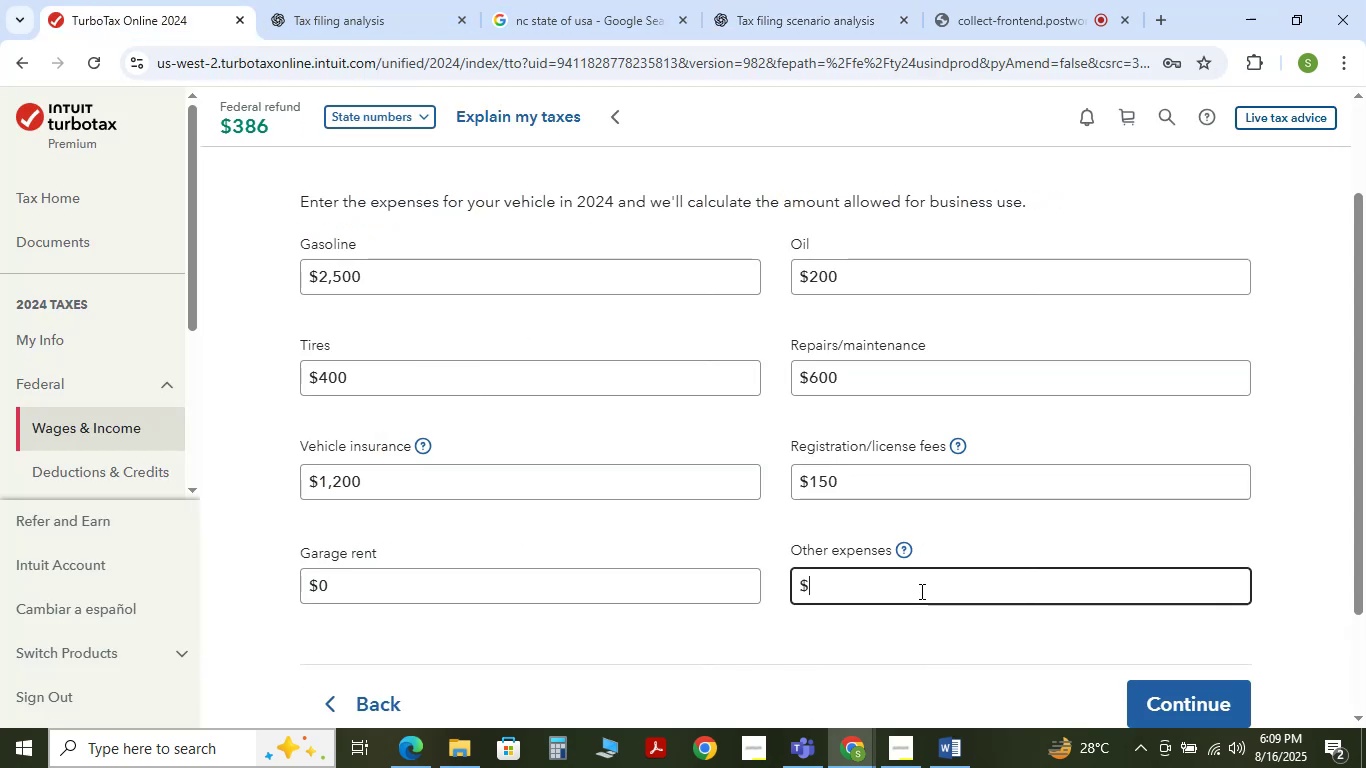 
key(Numpad3)
 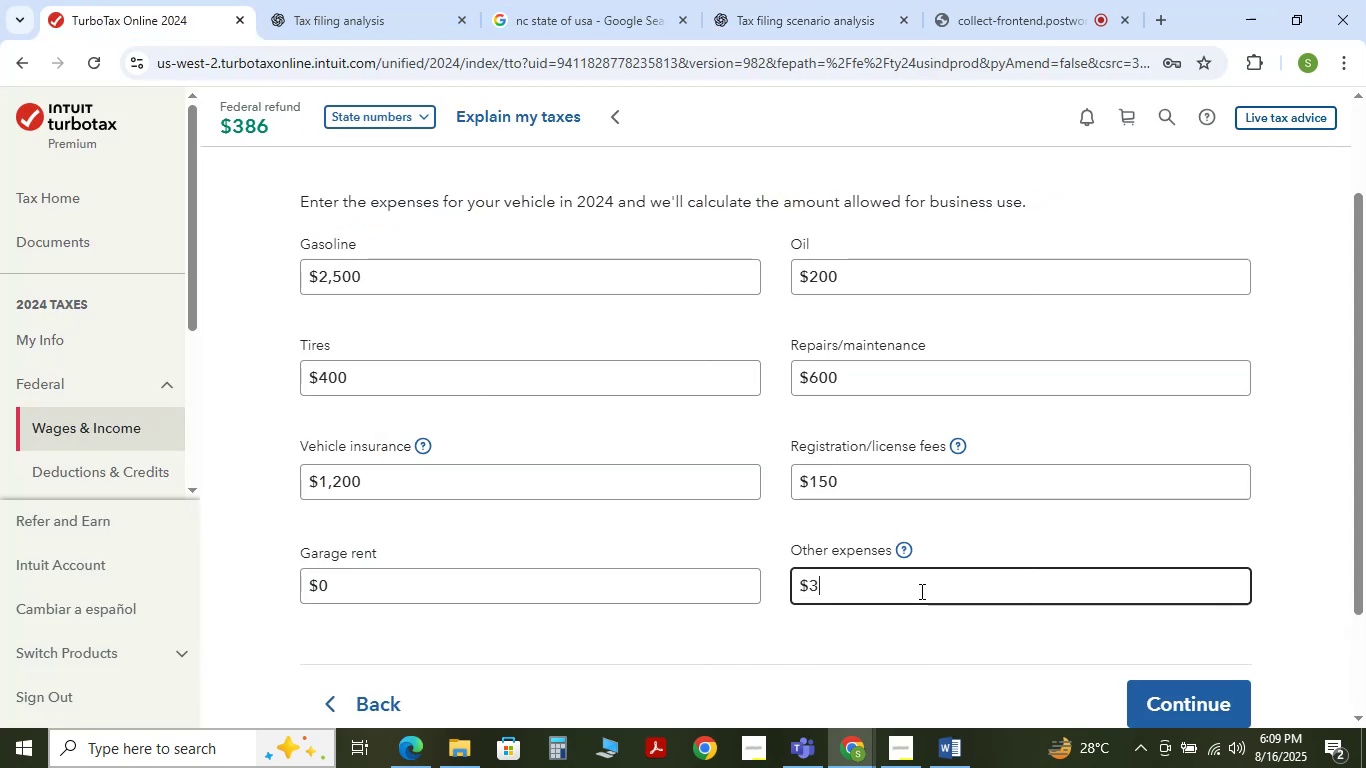 
key(Numpad0)
 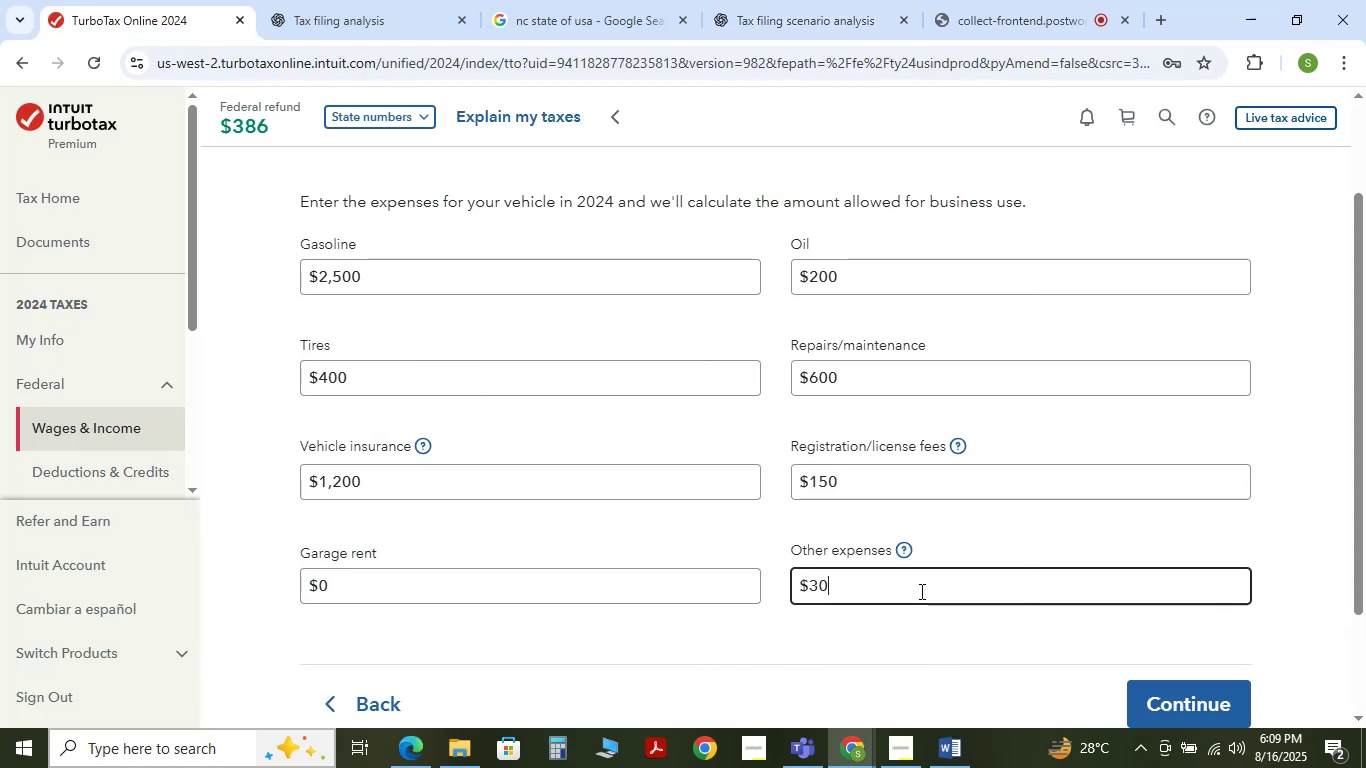 
key(Numpad0)
 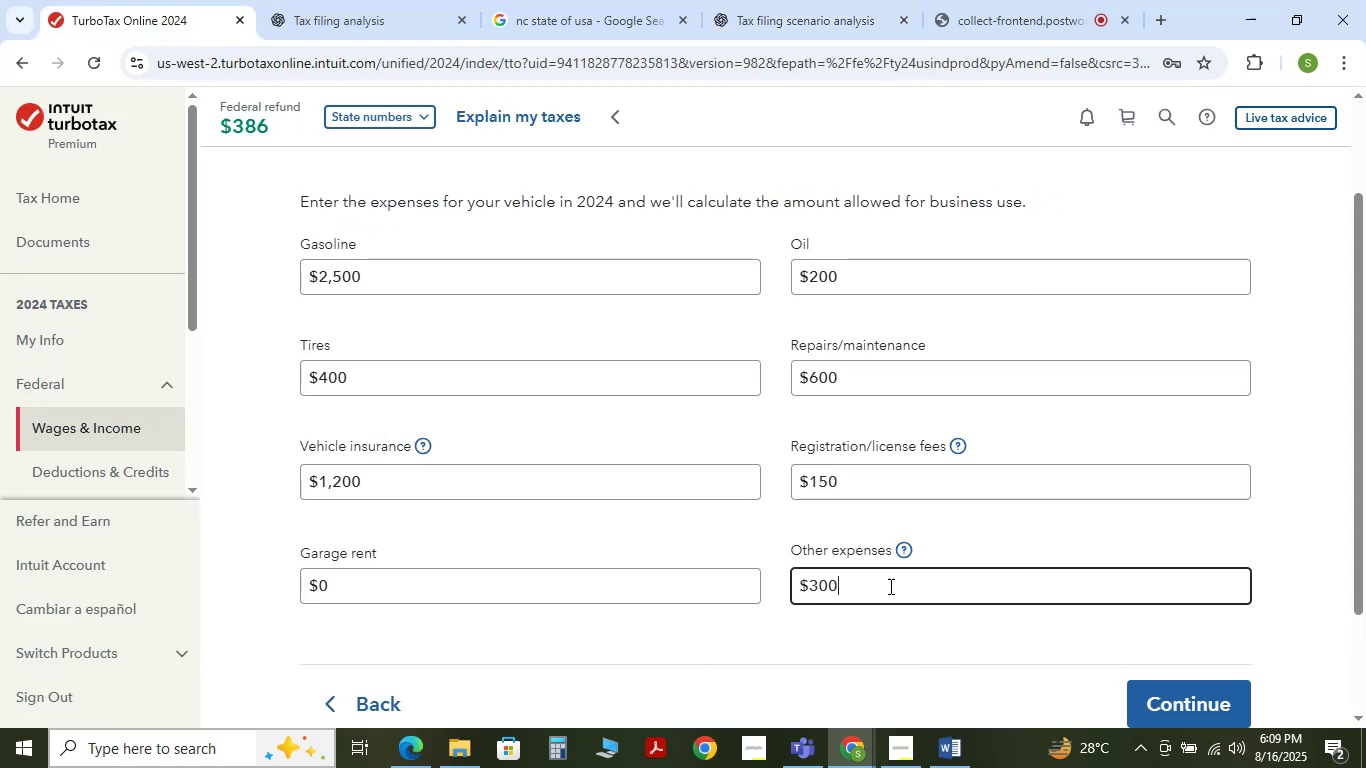 
scroll: coordinate [913, 573], scroll_direction: down, amount: 2.0
 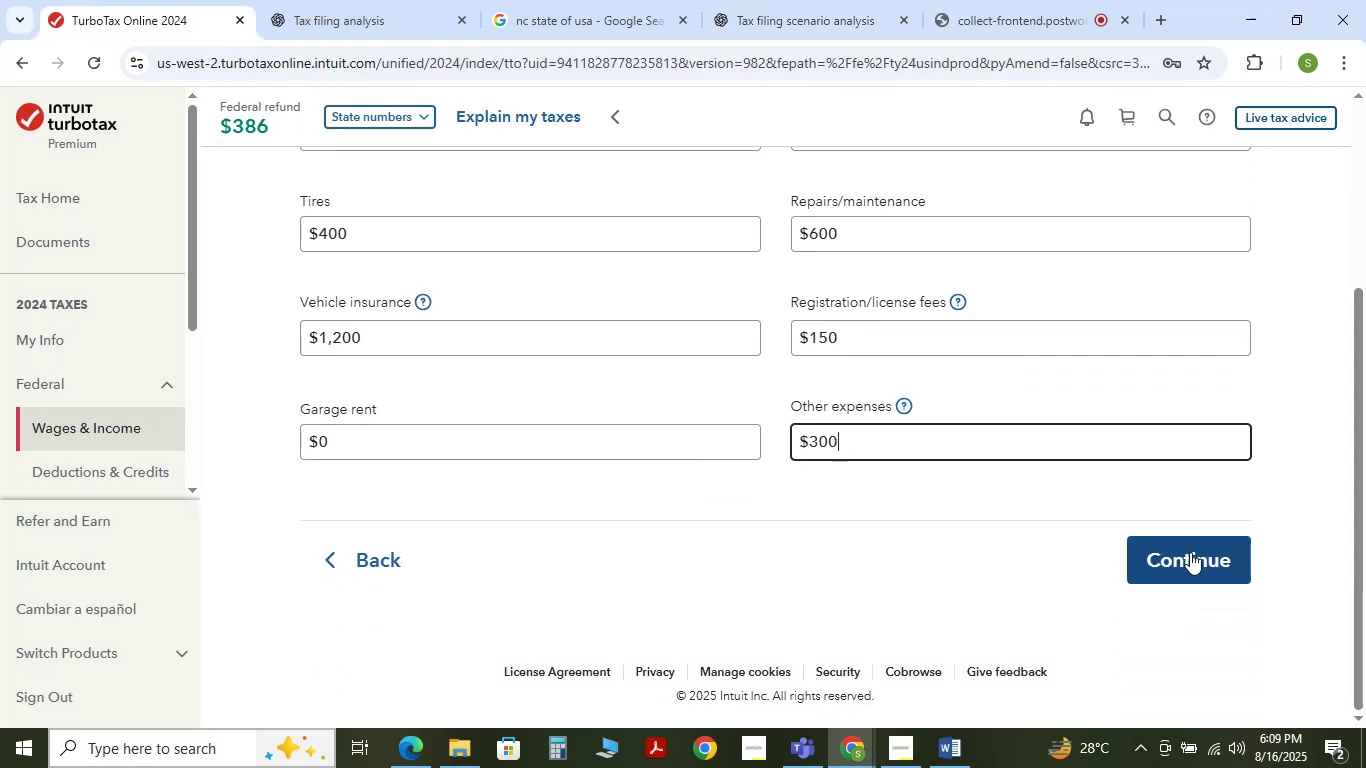 
left_click([1190, 552])
 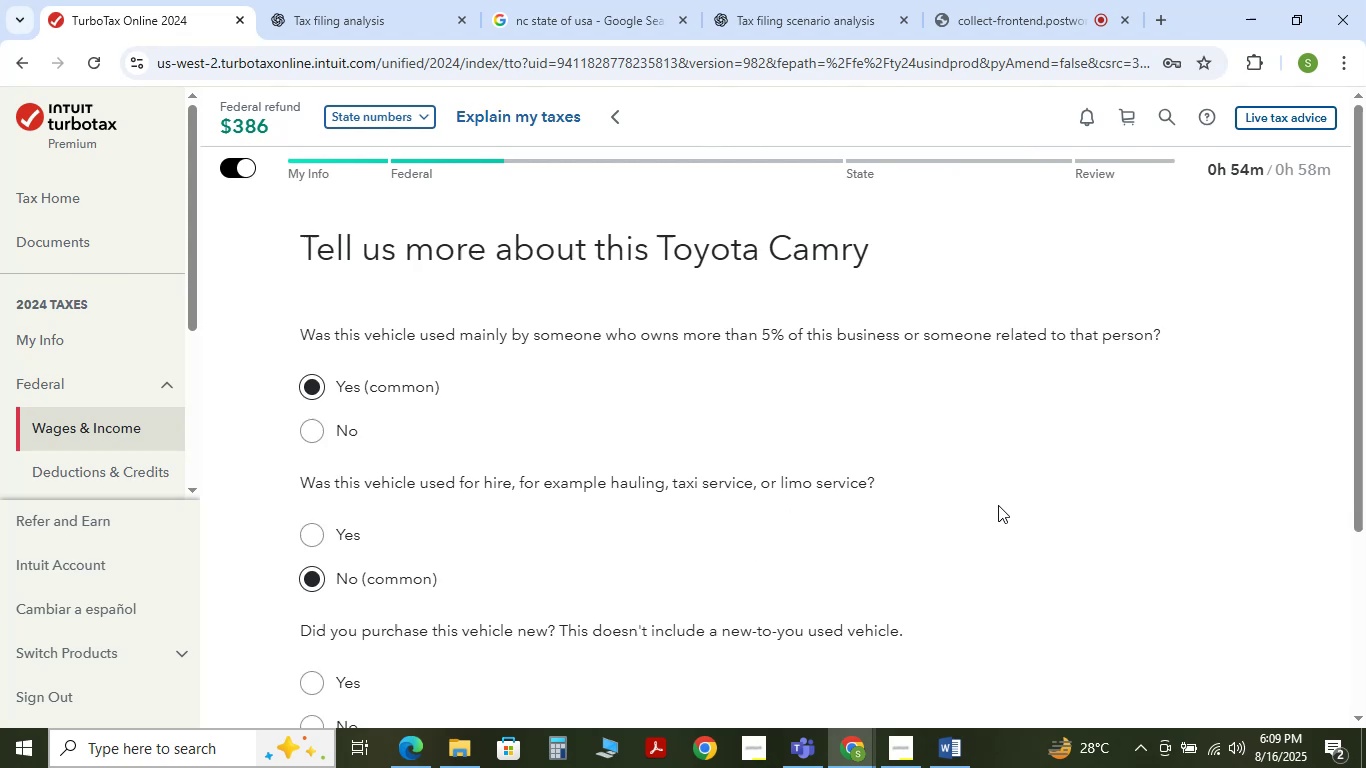 
scroll: coordinate [998, 505], scroll_direction: down, amount: 2.0
 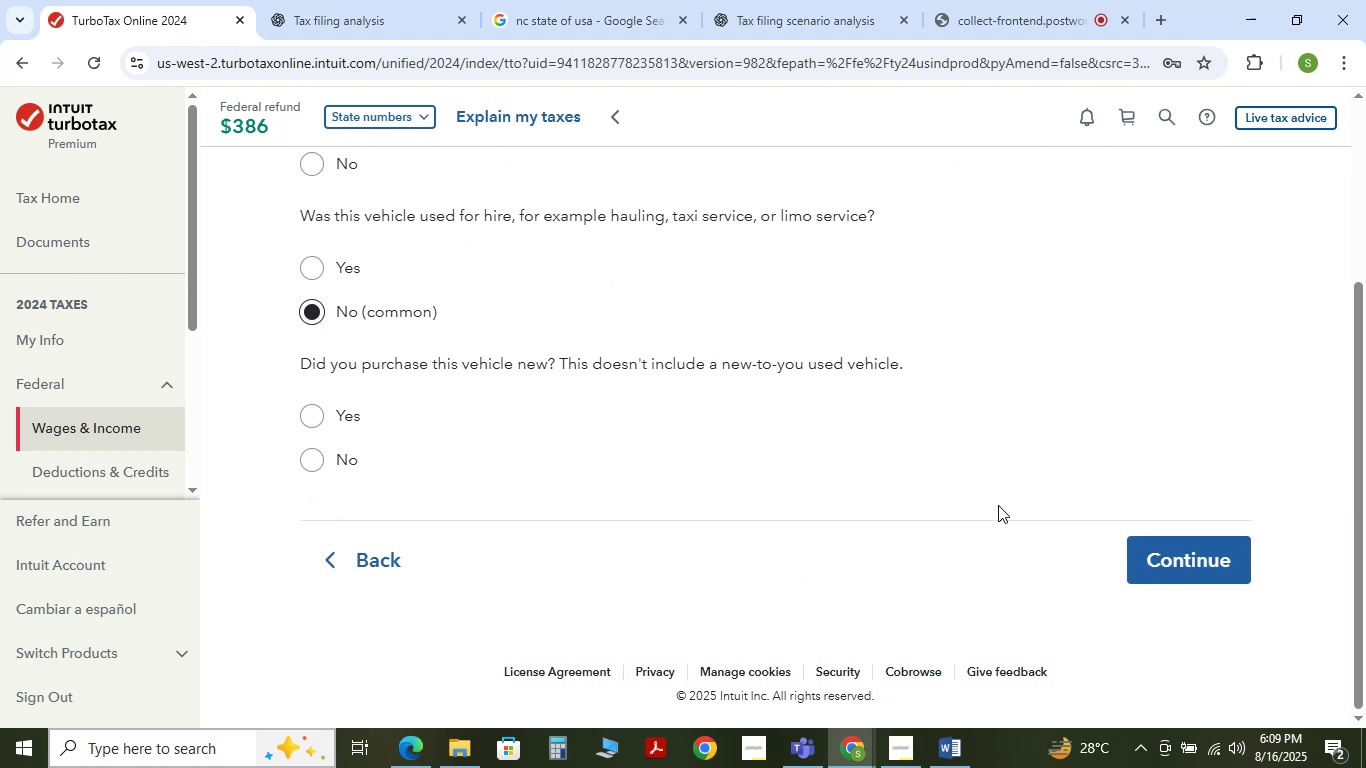 
scroll: coordinate [998, 505], scroll_direction: none, amount: 0.0
 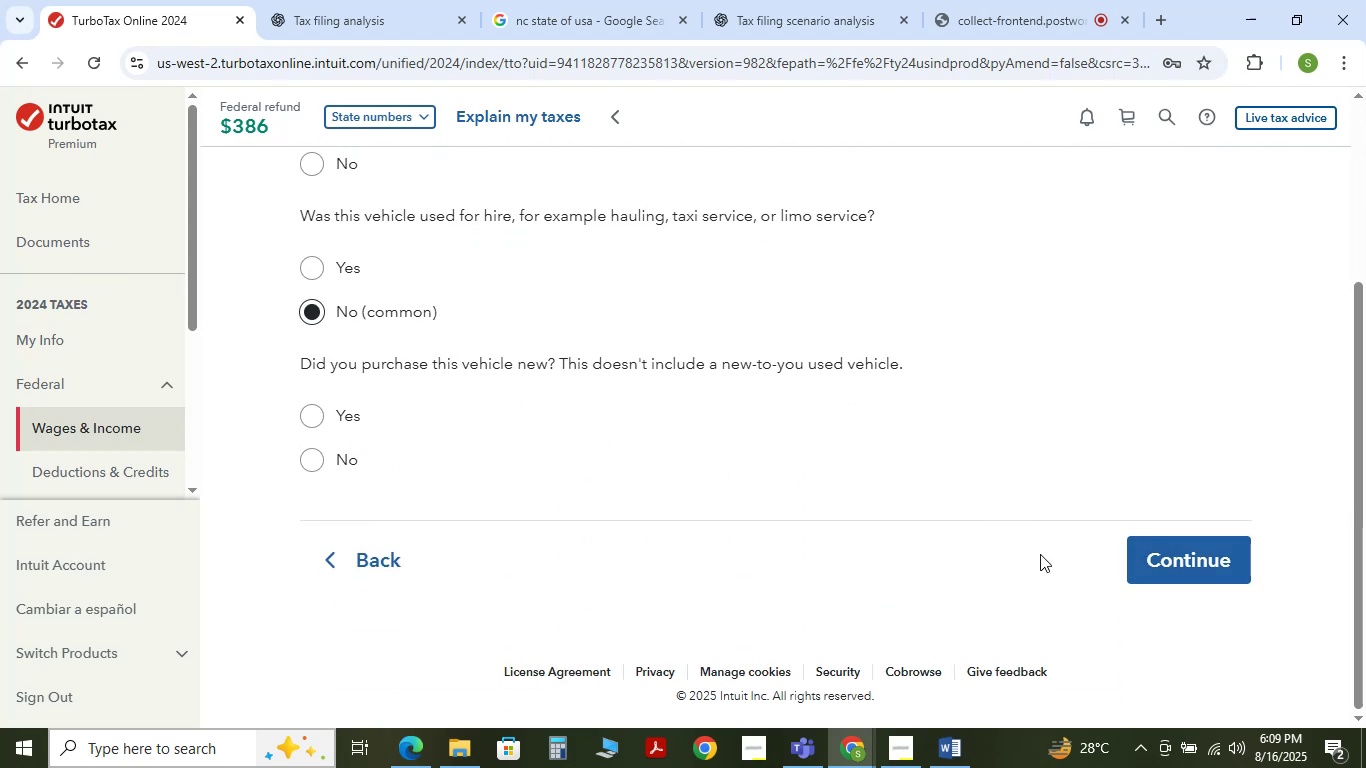 
scroll: coordinate [931, 528], scroll_direction: up, amount: 1.0
 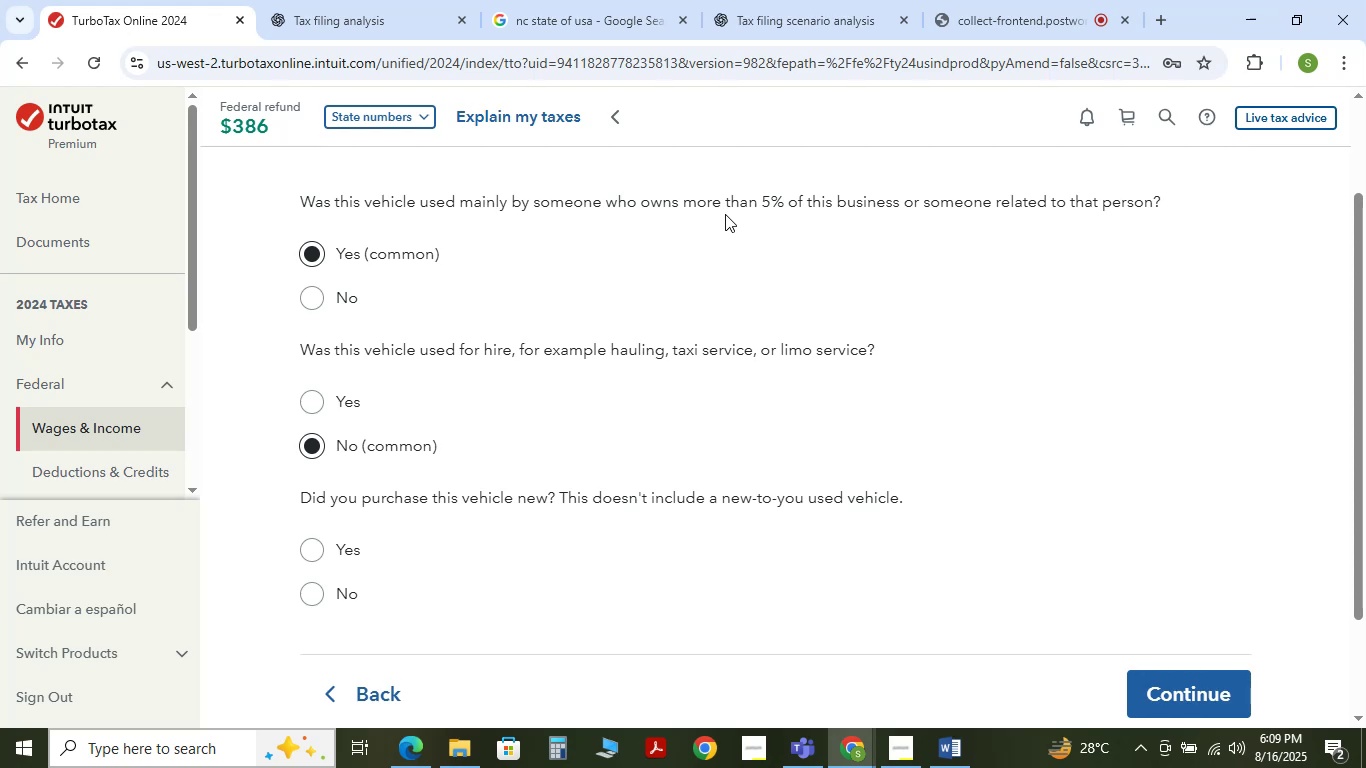 
wait(13.17)
 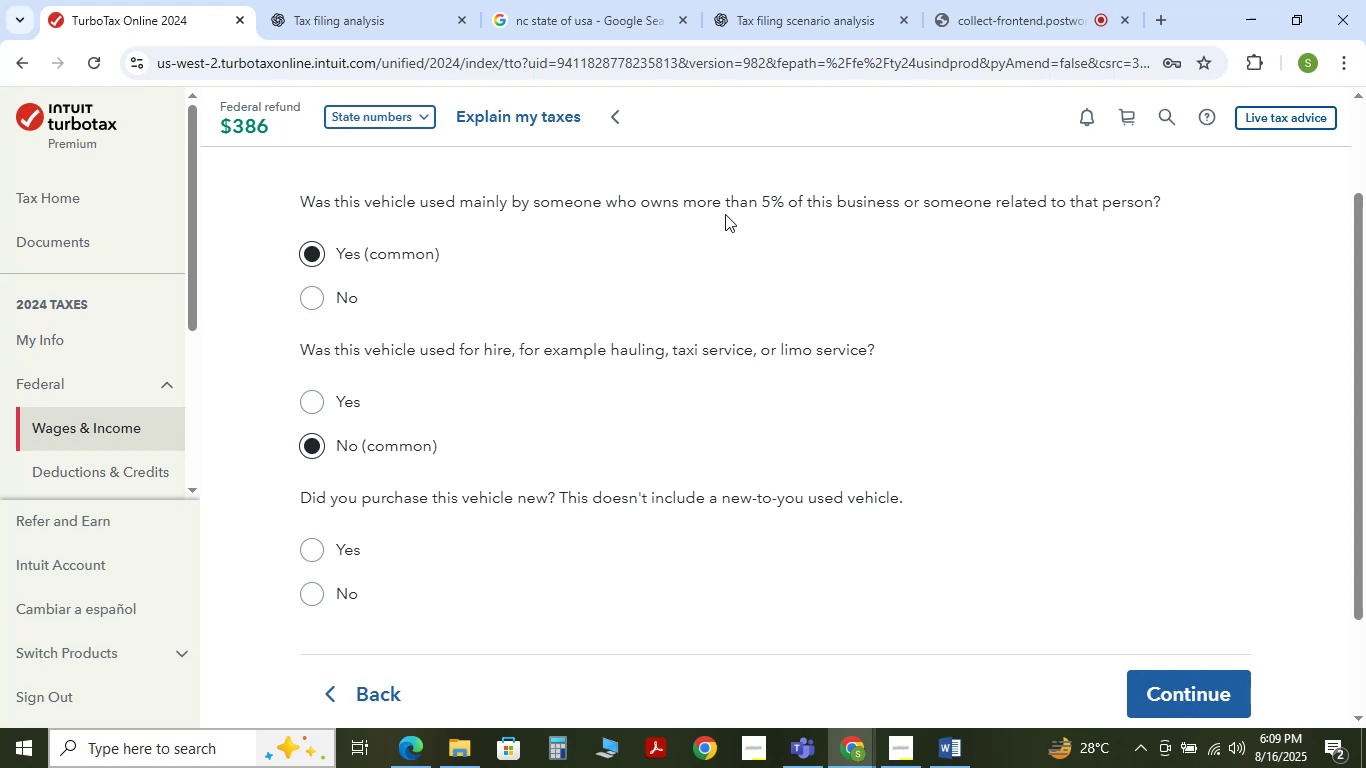 
left_click([312, 289])
 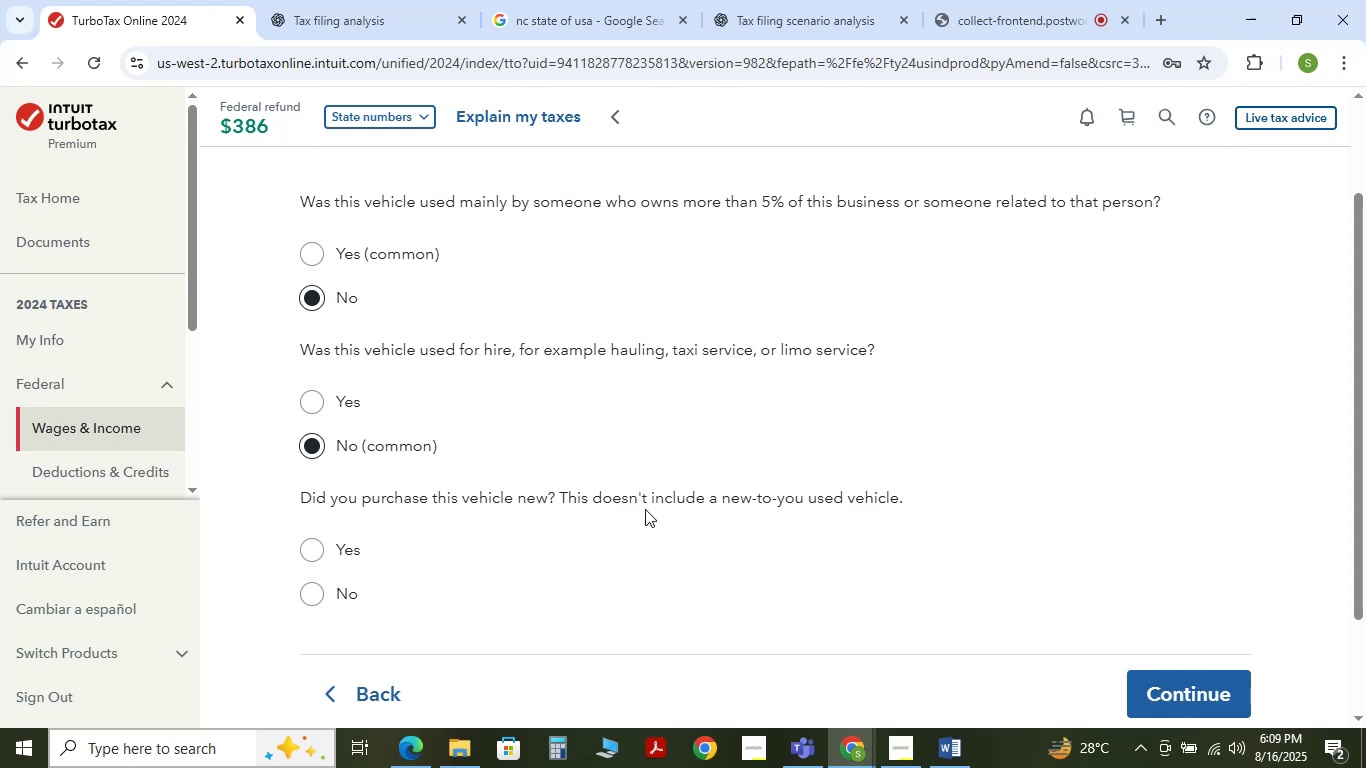 
wait(17.94)
 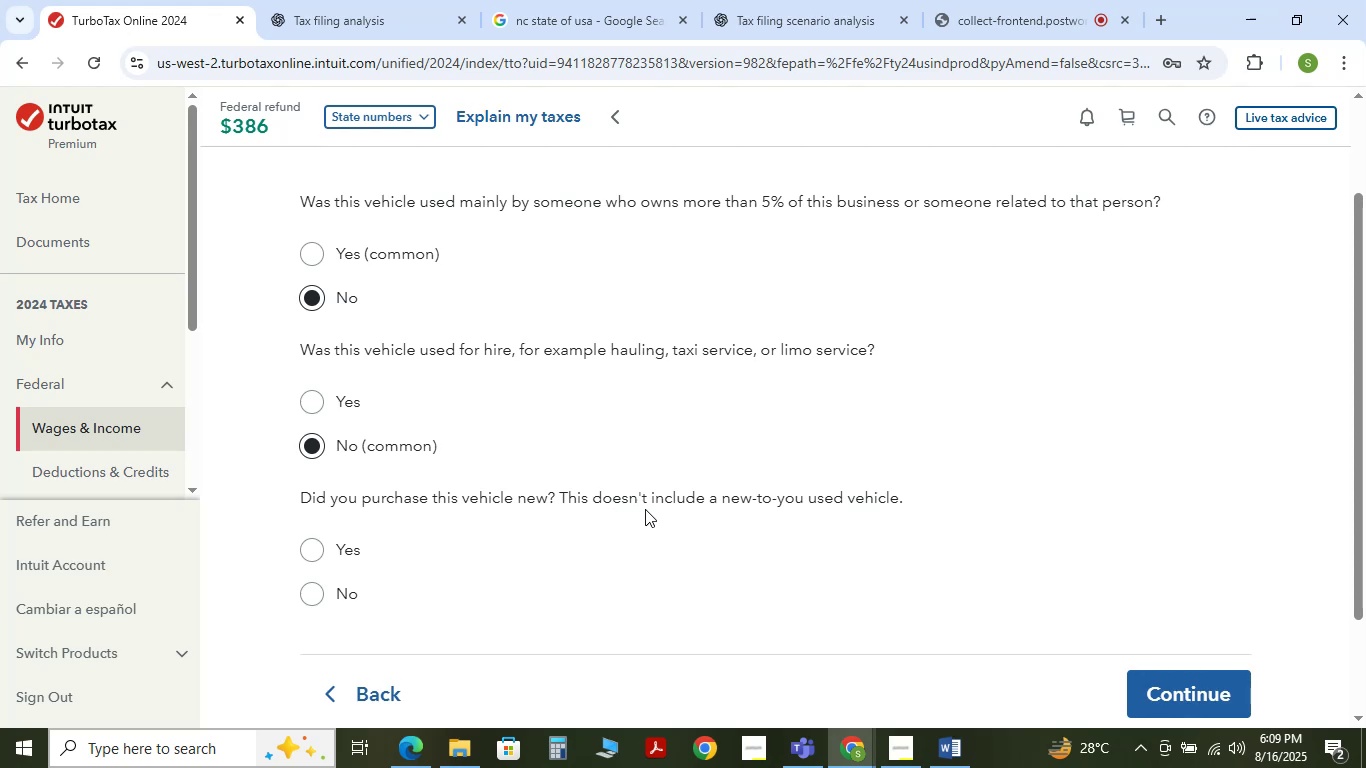 
left_click([315, 588])
 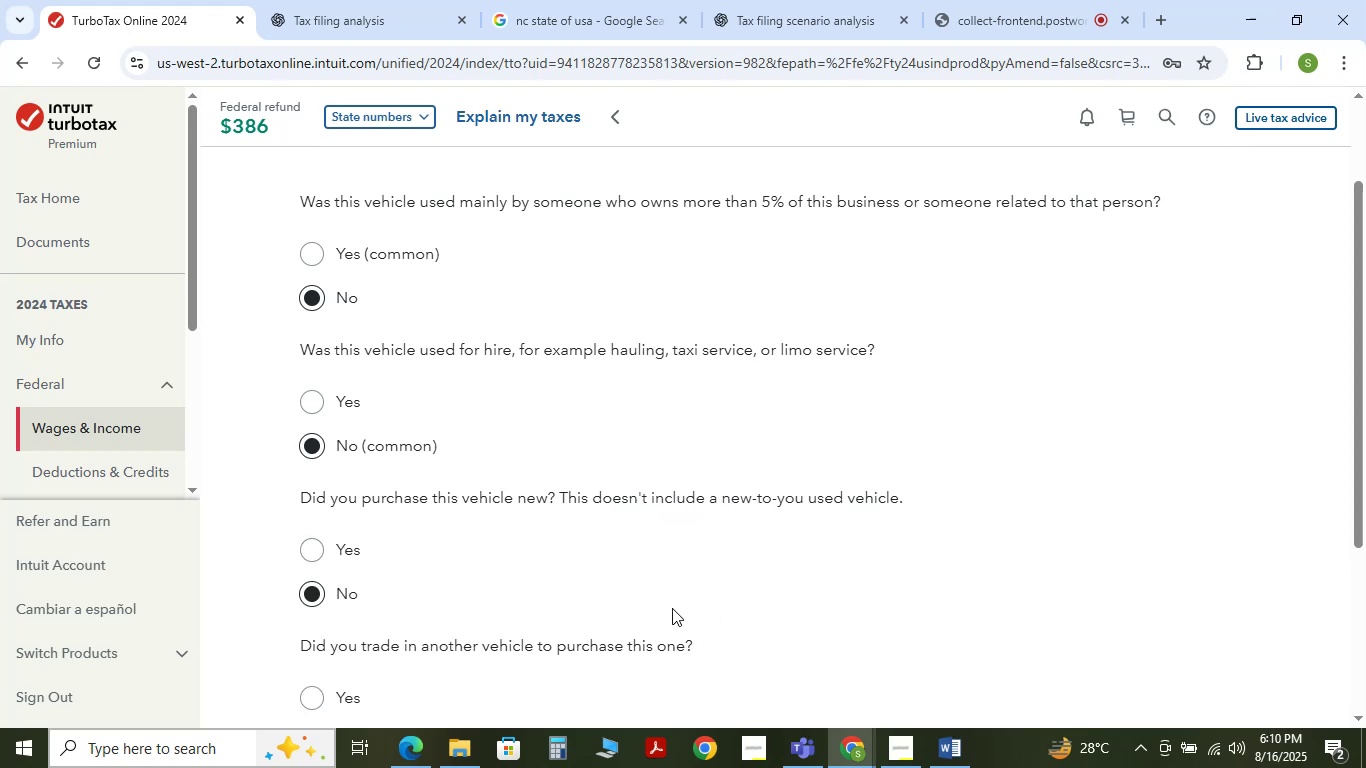 
left_click([315, 550])
 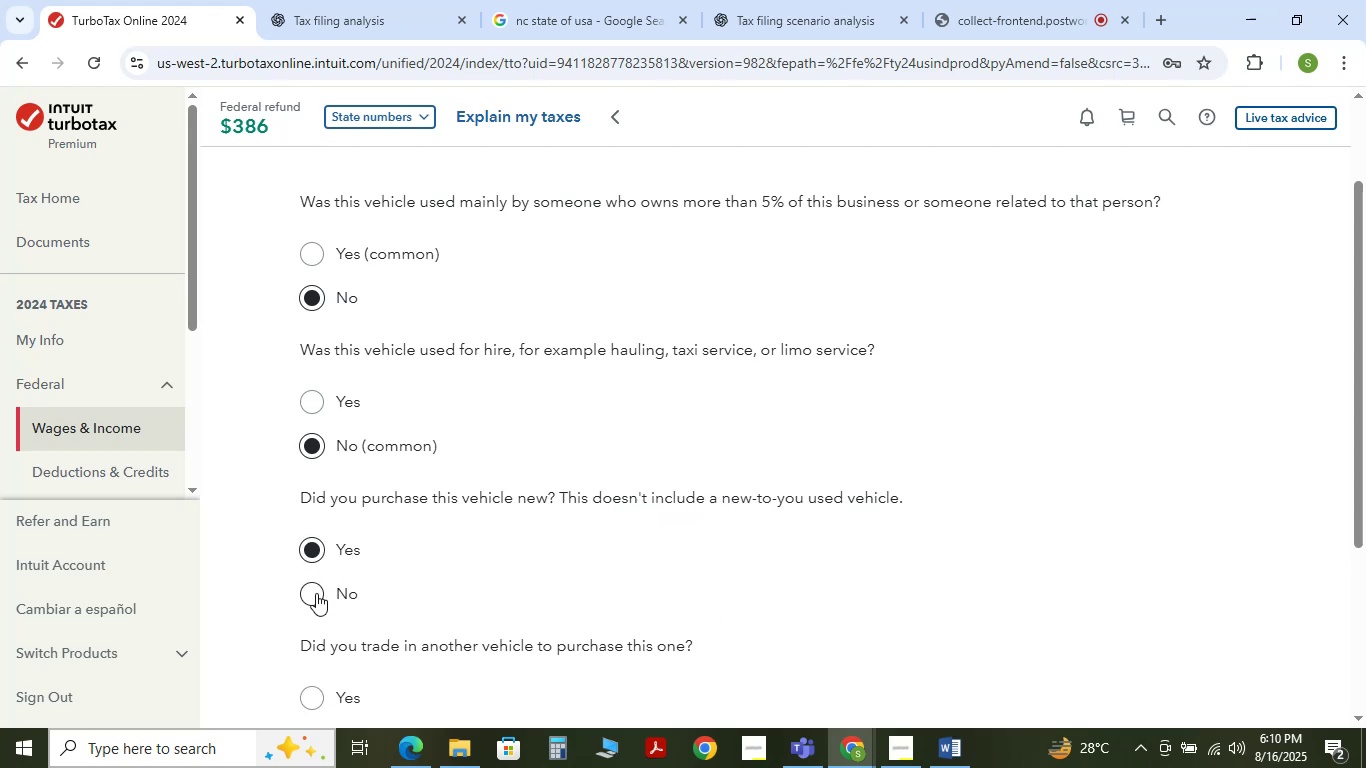 
left_click([314, 593])
 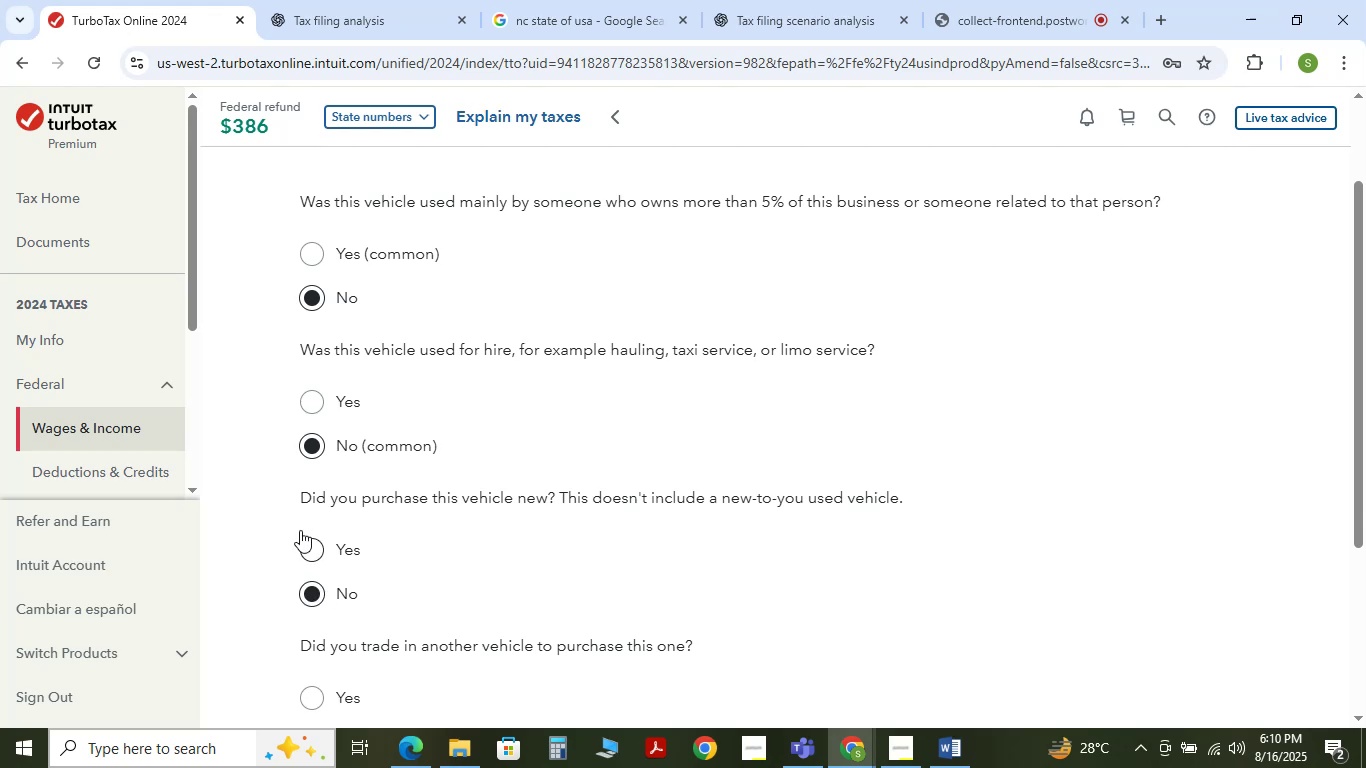 
double_click([316, 542])
 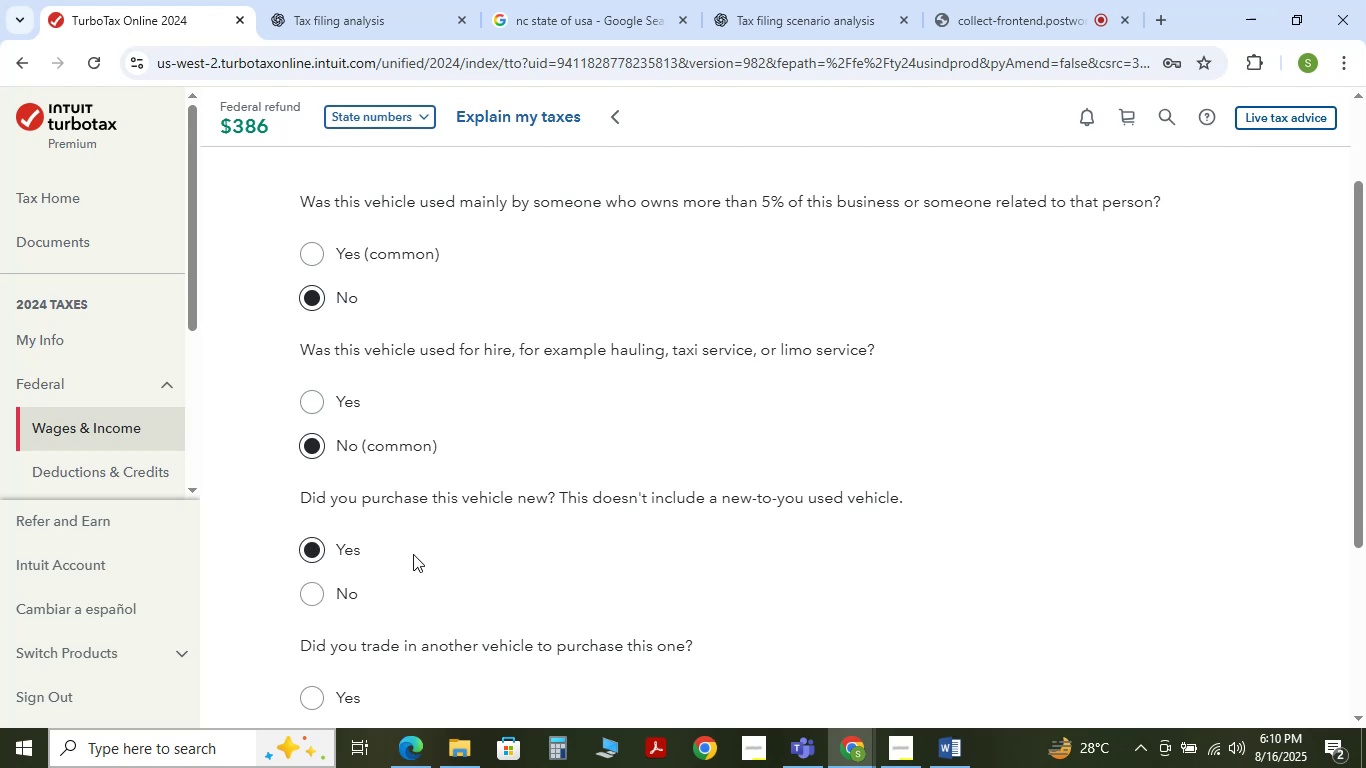 
scroll: coordinate [417, 542], scroll_direction: down, amount: 1.0
 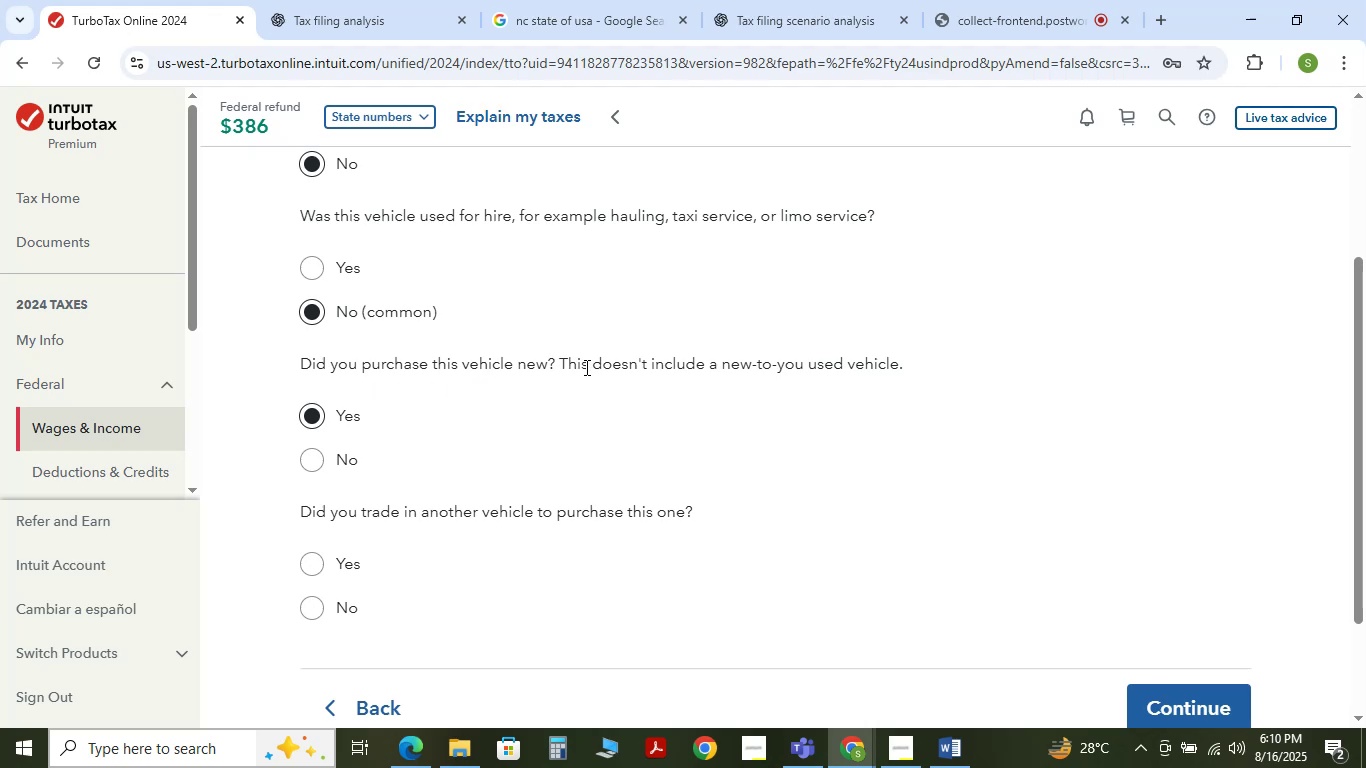 
wait(15.26)
 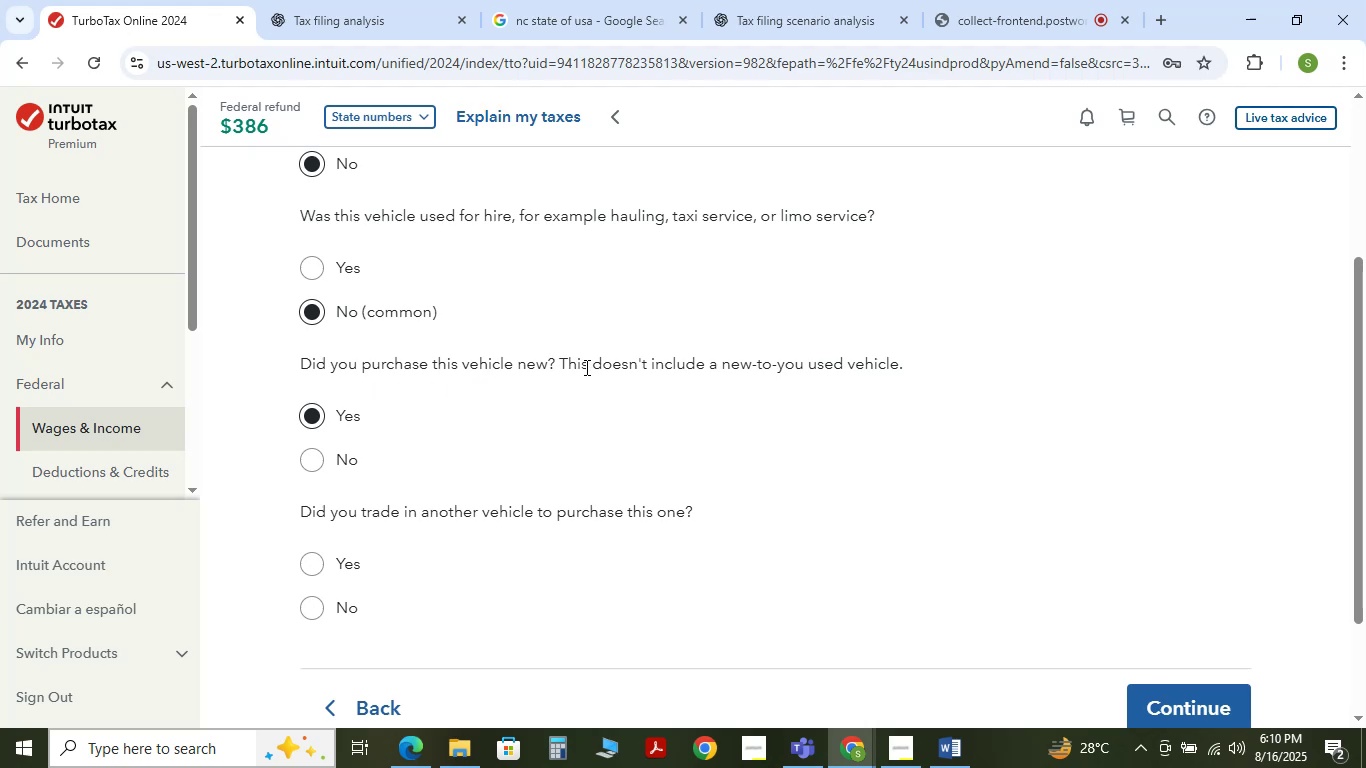 
left_click([313, 459])
 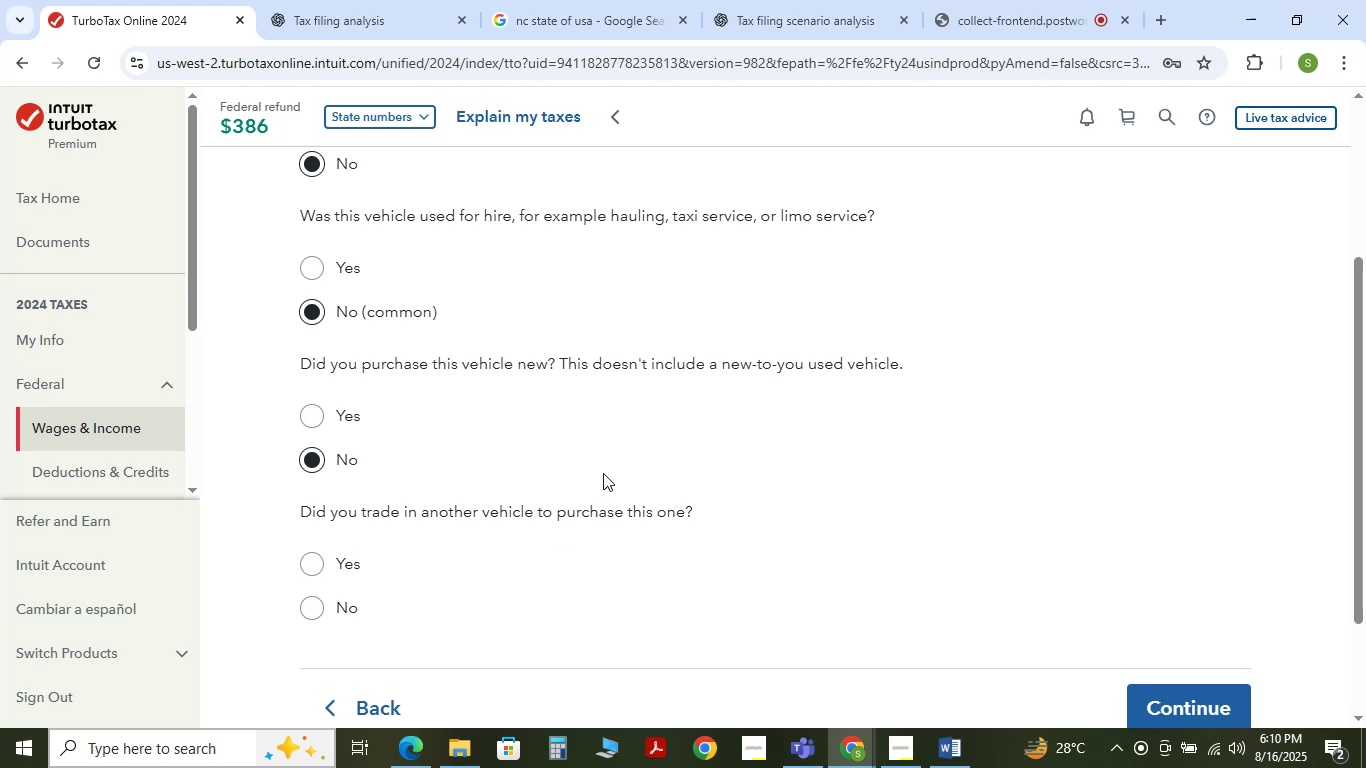 
wait(13.37)
 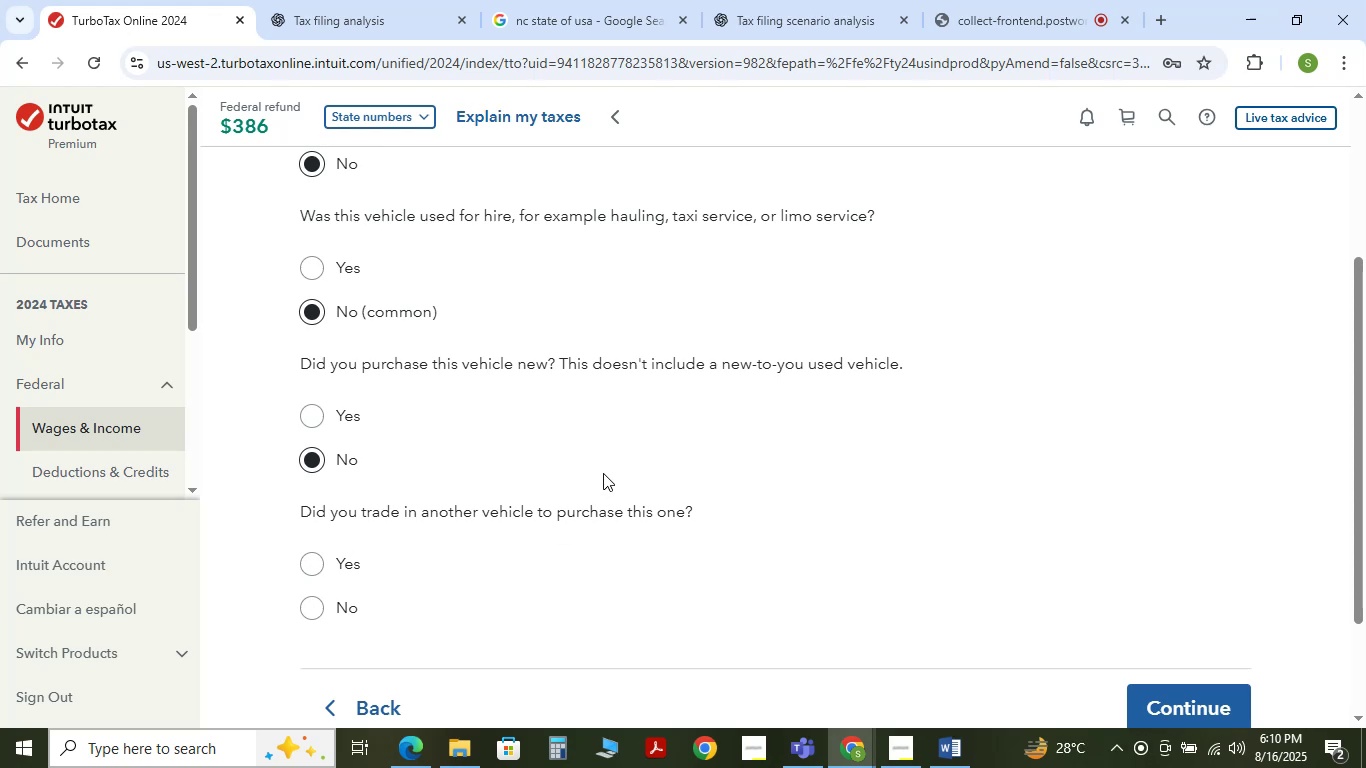 
left_click([308, 611])
 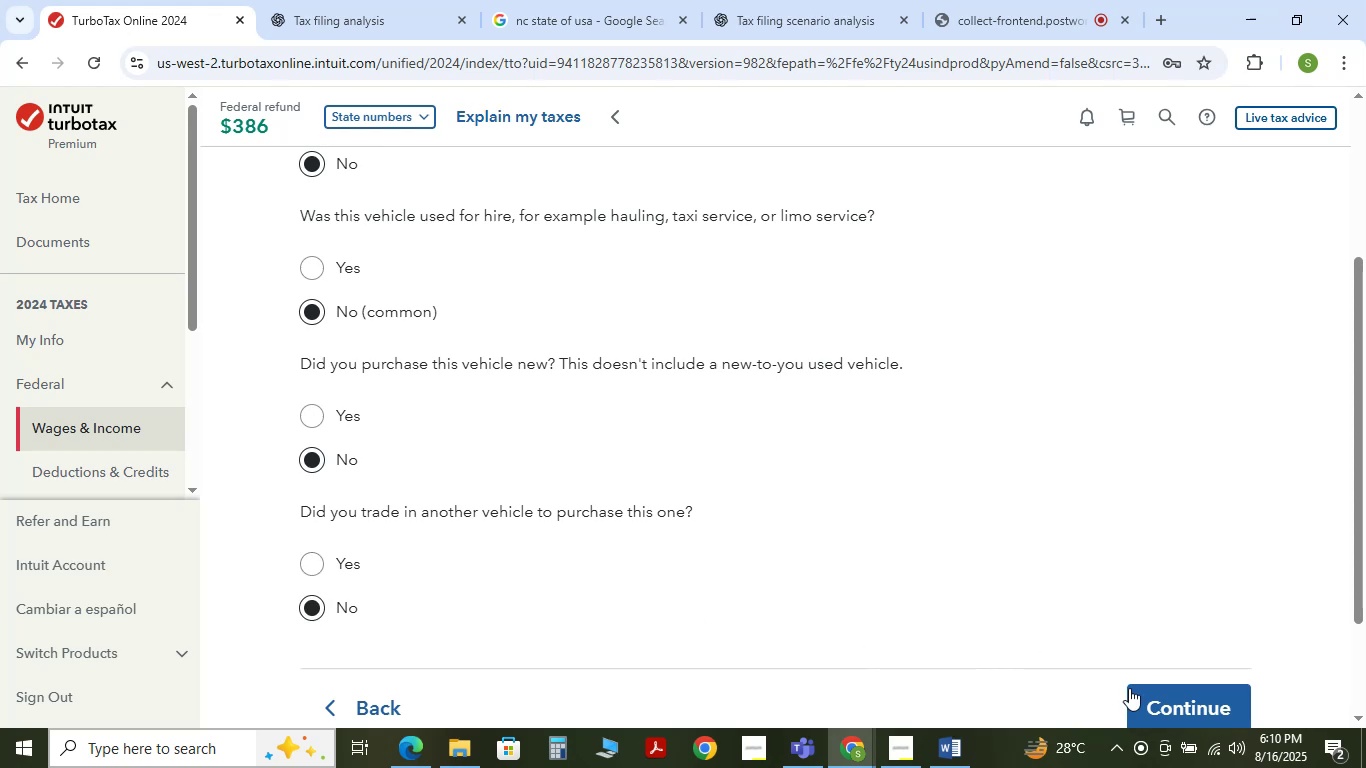 
left_click([1138, 690])
 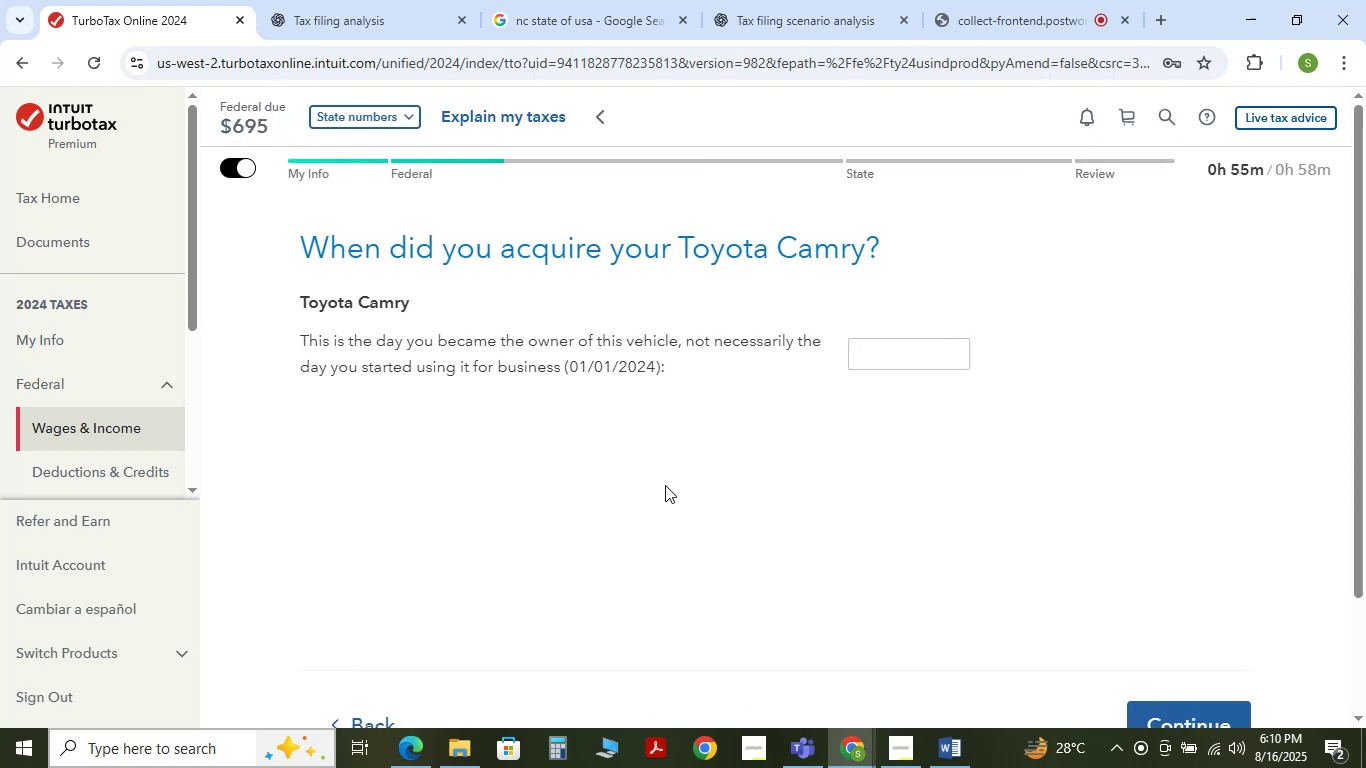 
wait(9.7)
 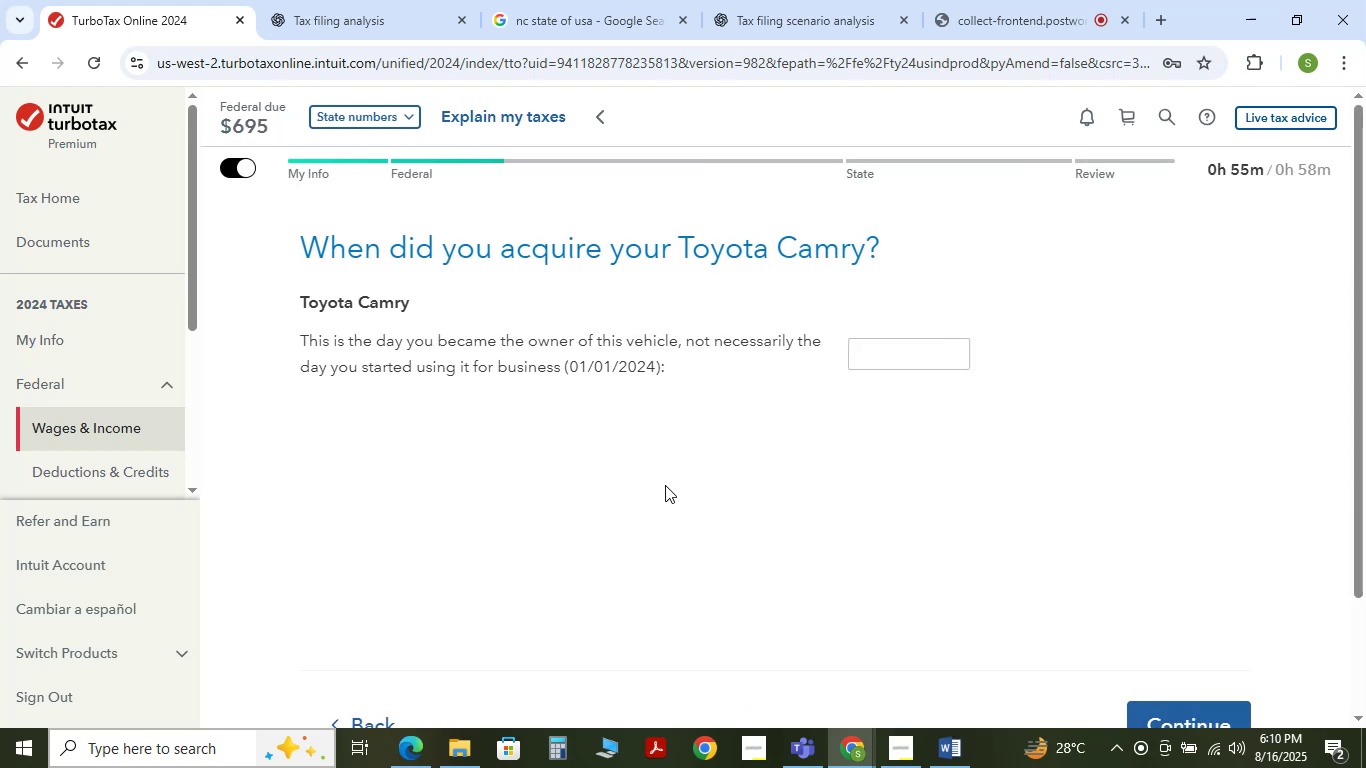 
left_click([926, 364])
 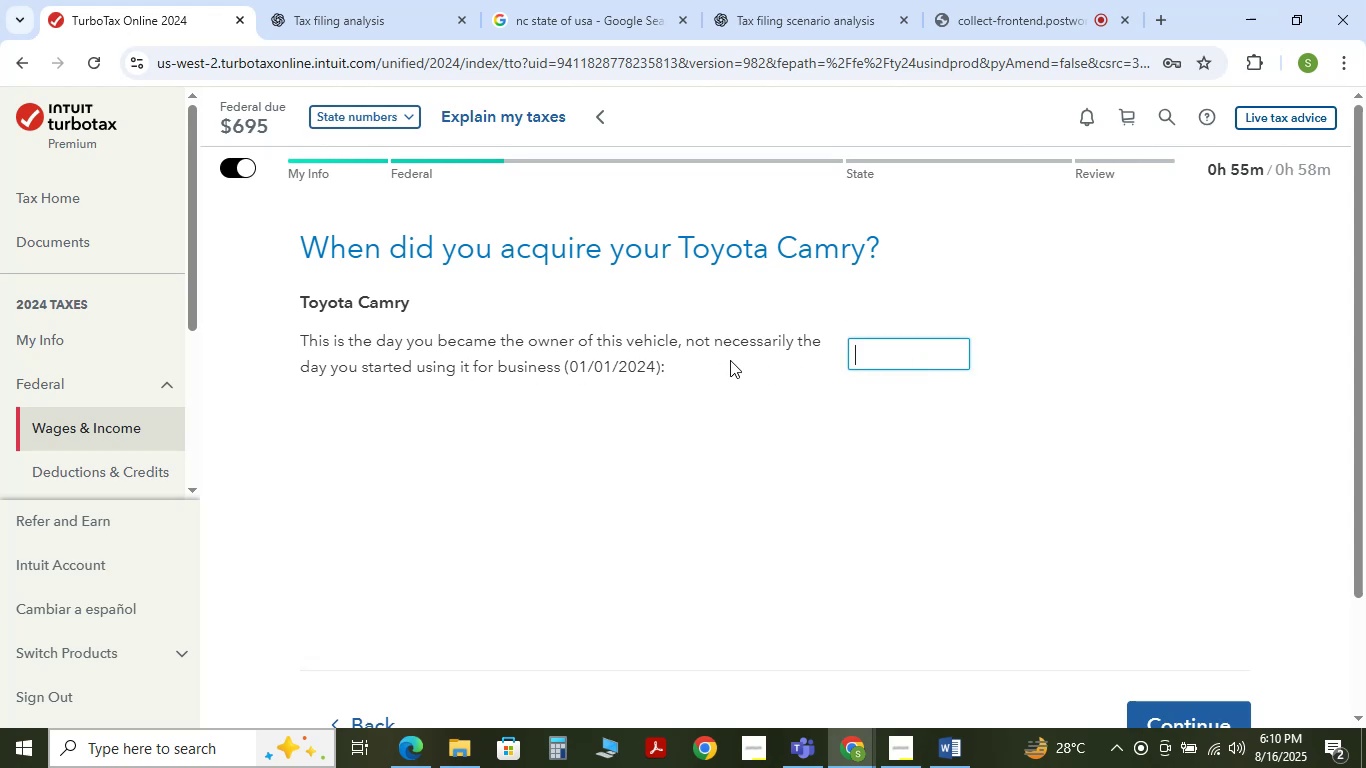 
key(Numpad0)
 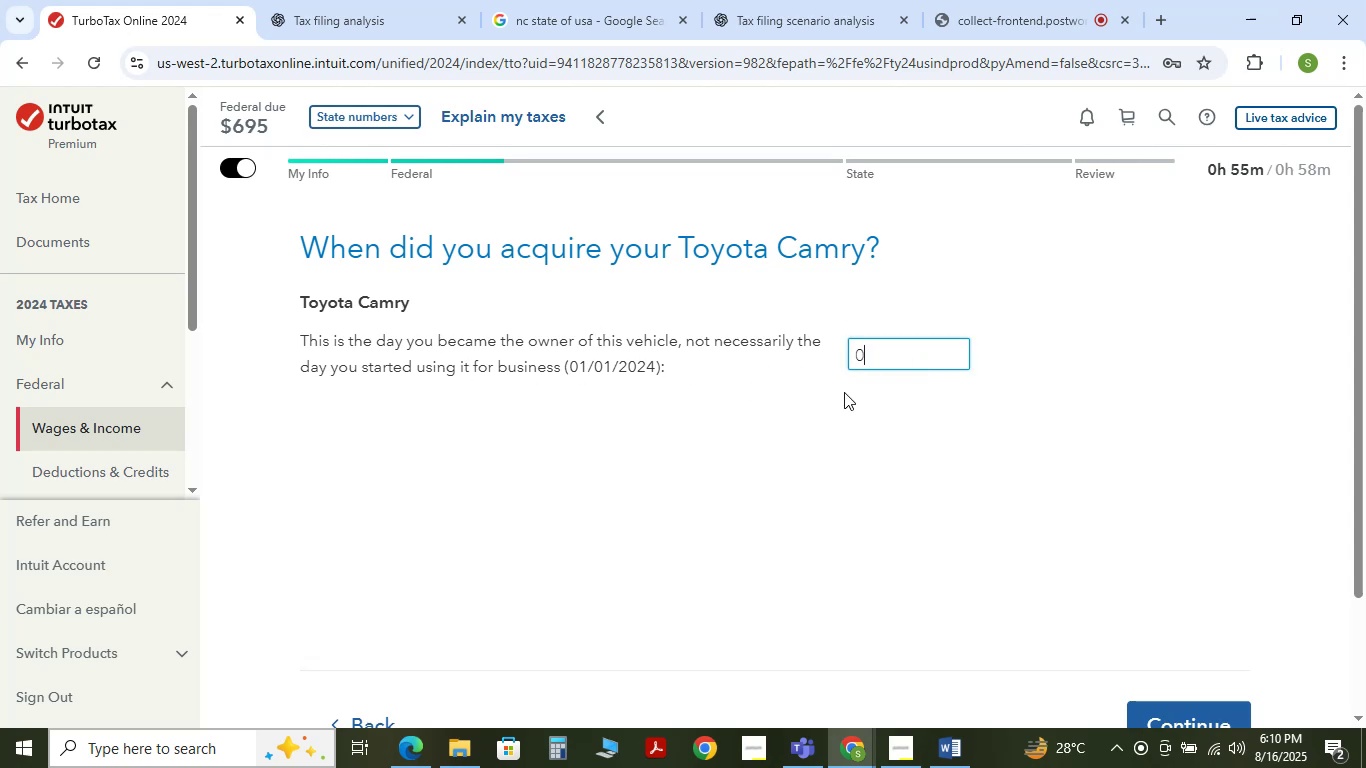 
key(Numpad1)
 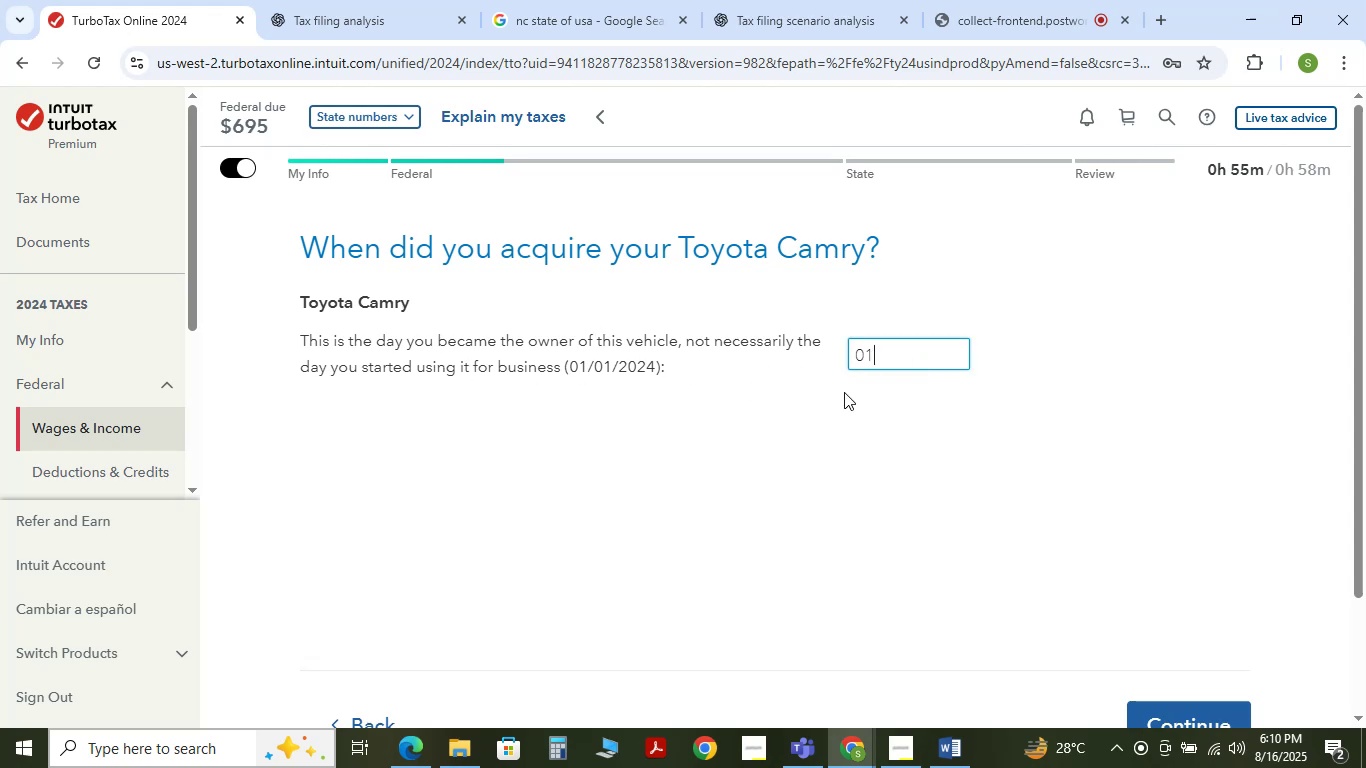 
key(Numpad0)
 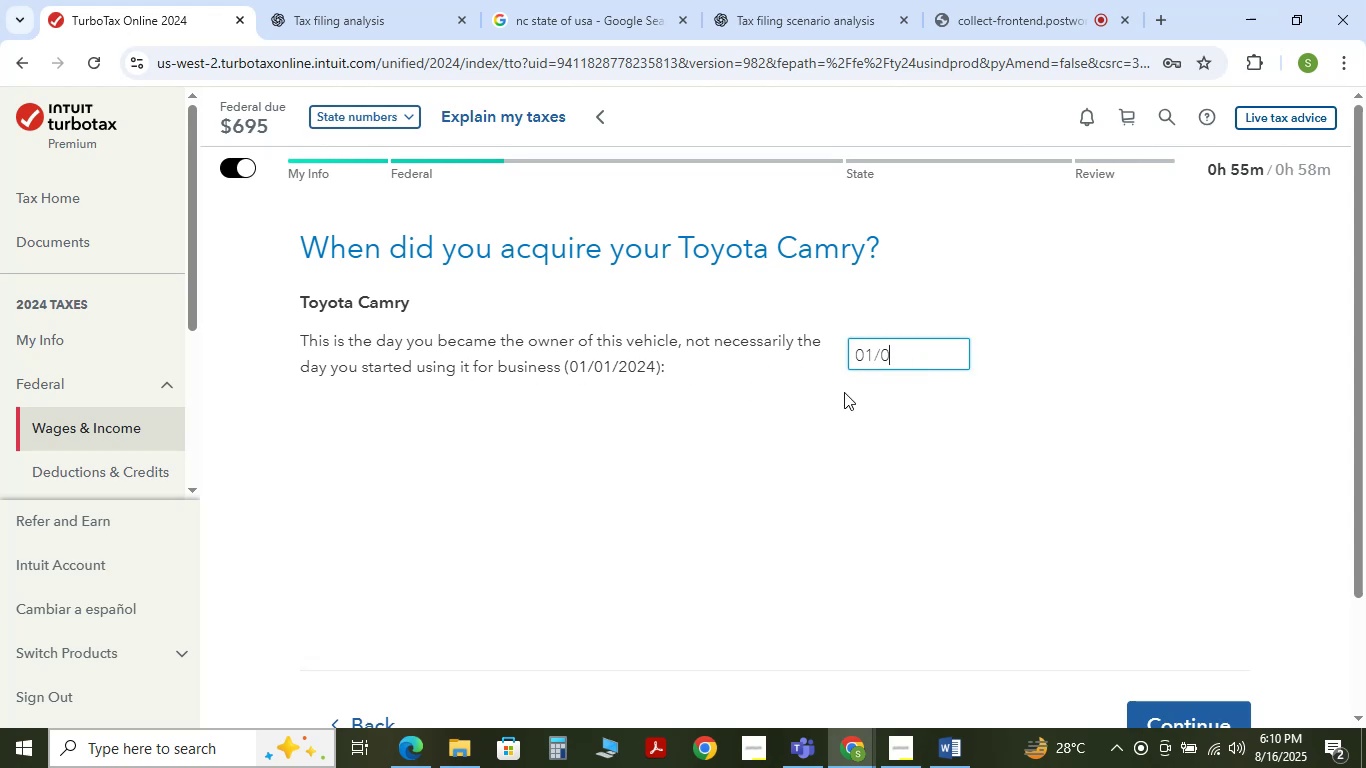 
key(Numpad1)
 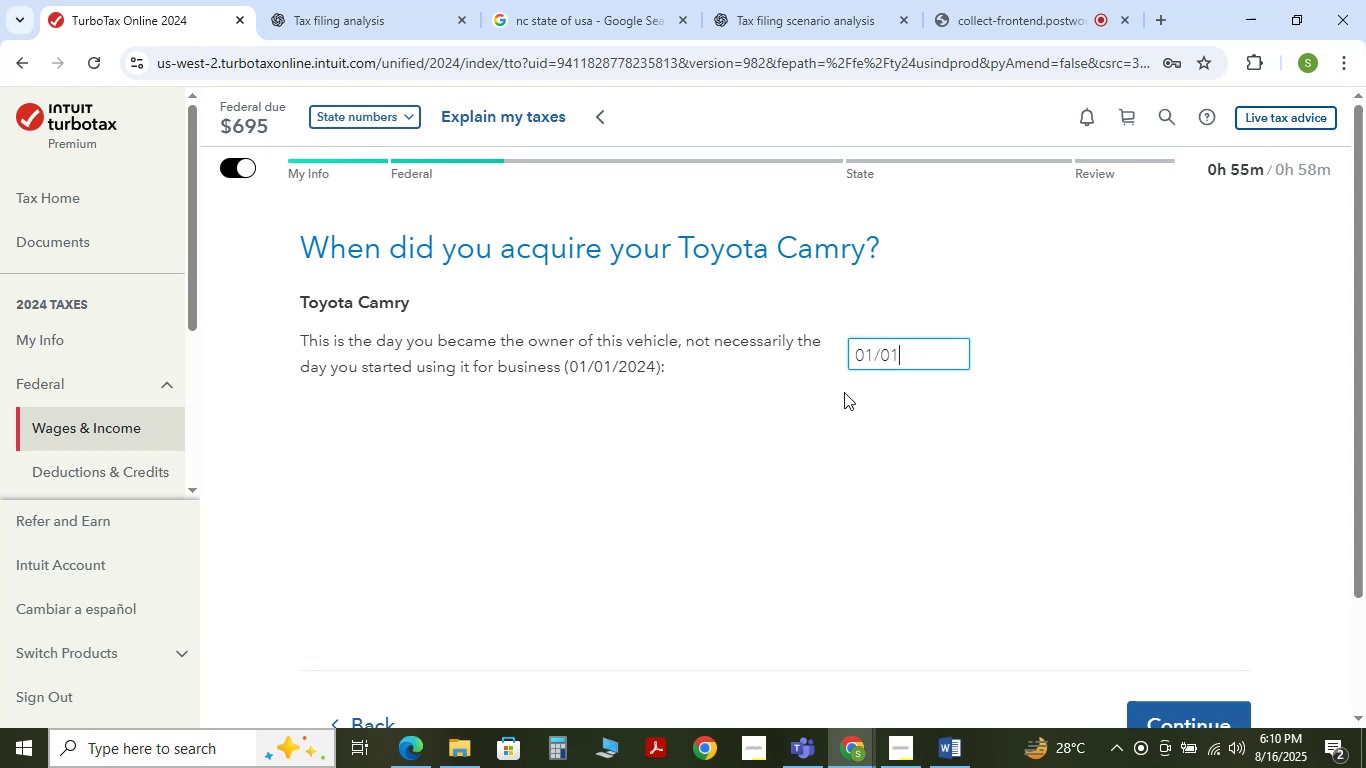 
key(Numpad2)
 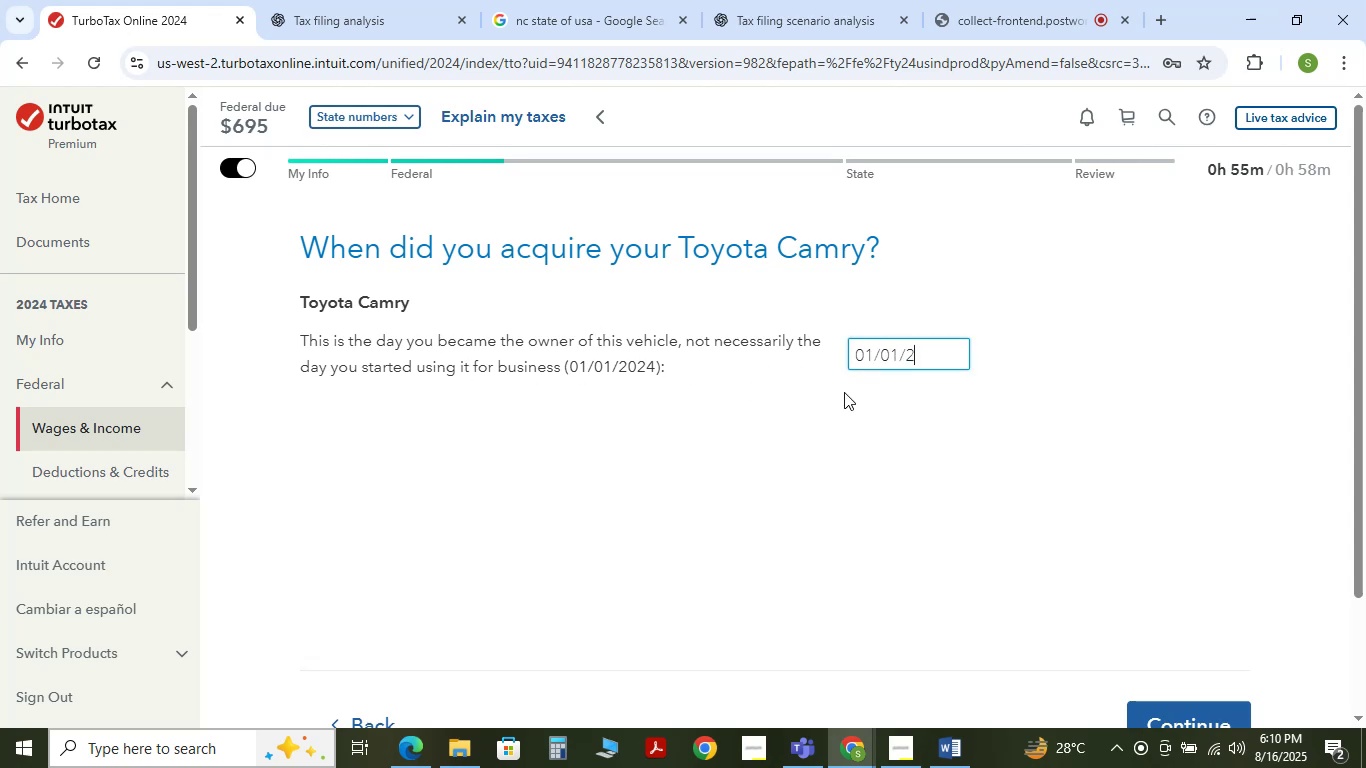 
key(Numpad0)
 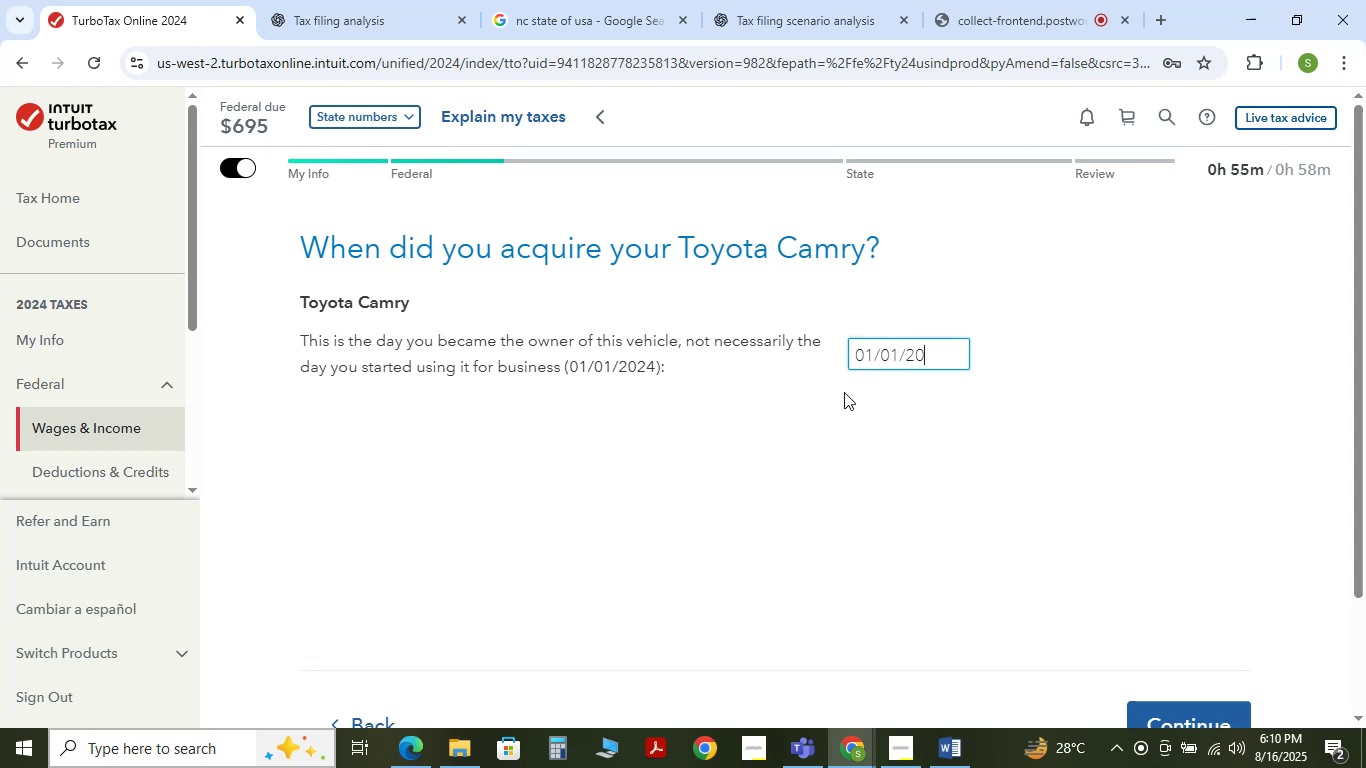 
key(Numpad2)
 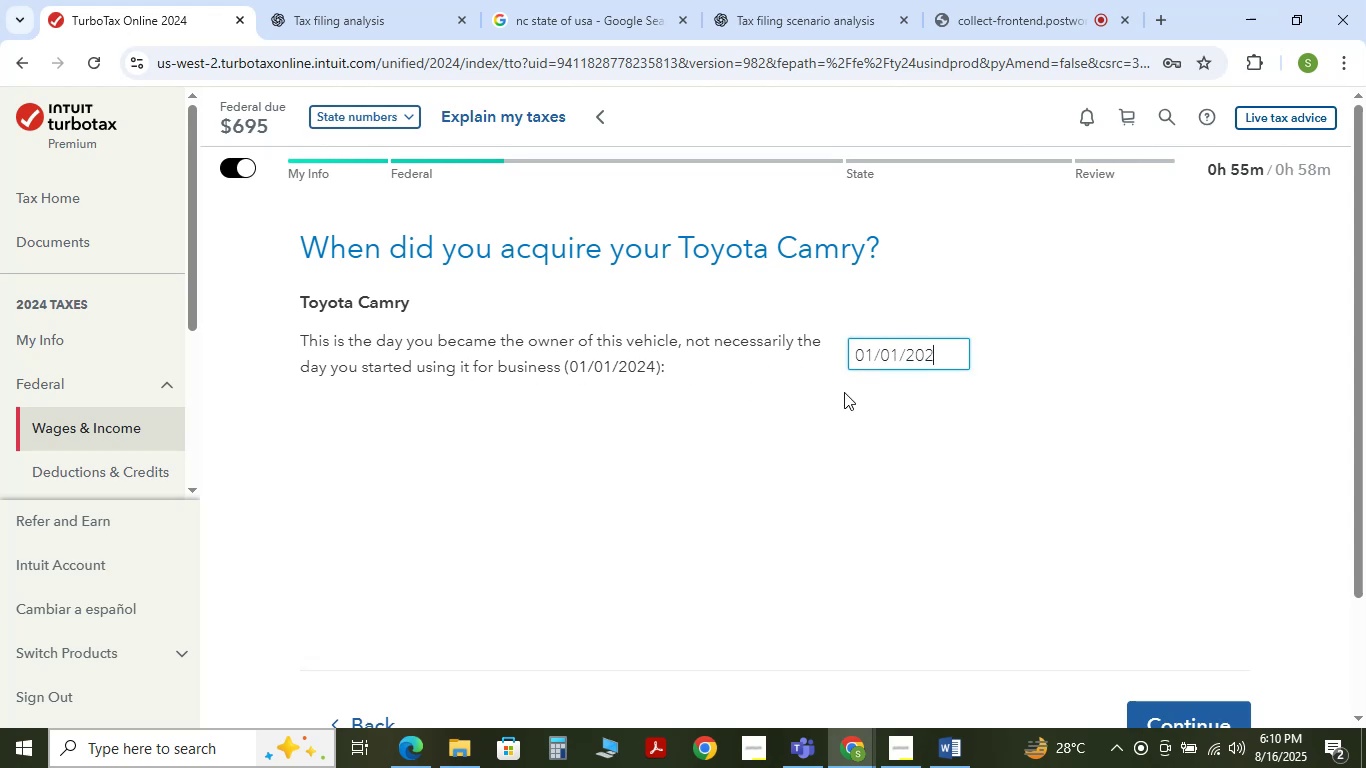 
key(Numpad3)
 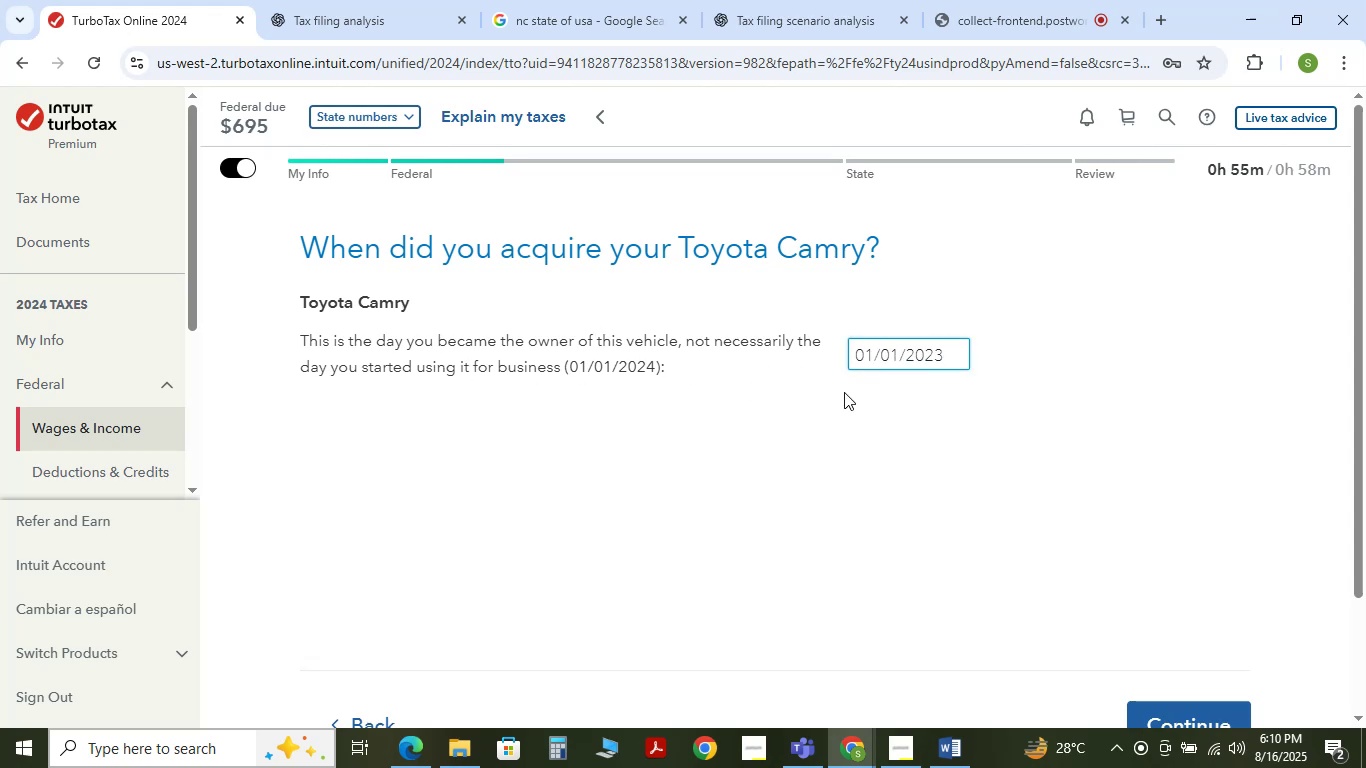 
scroll: coordinate [1006, 455], scroll_direction: down, amount: 3.0
 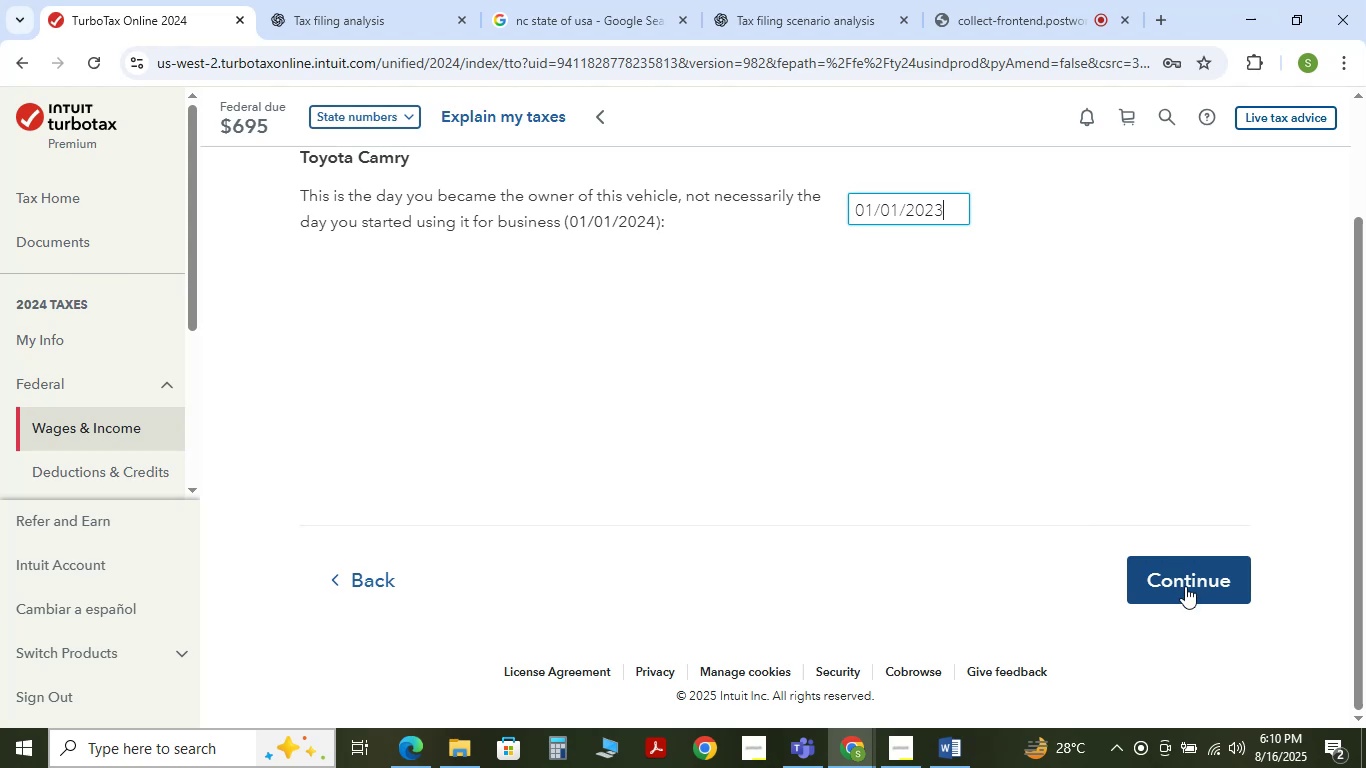 
left_click([1185, 586])
 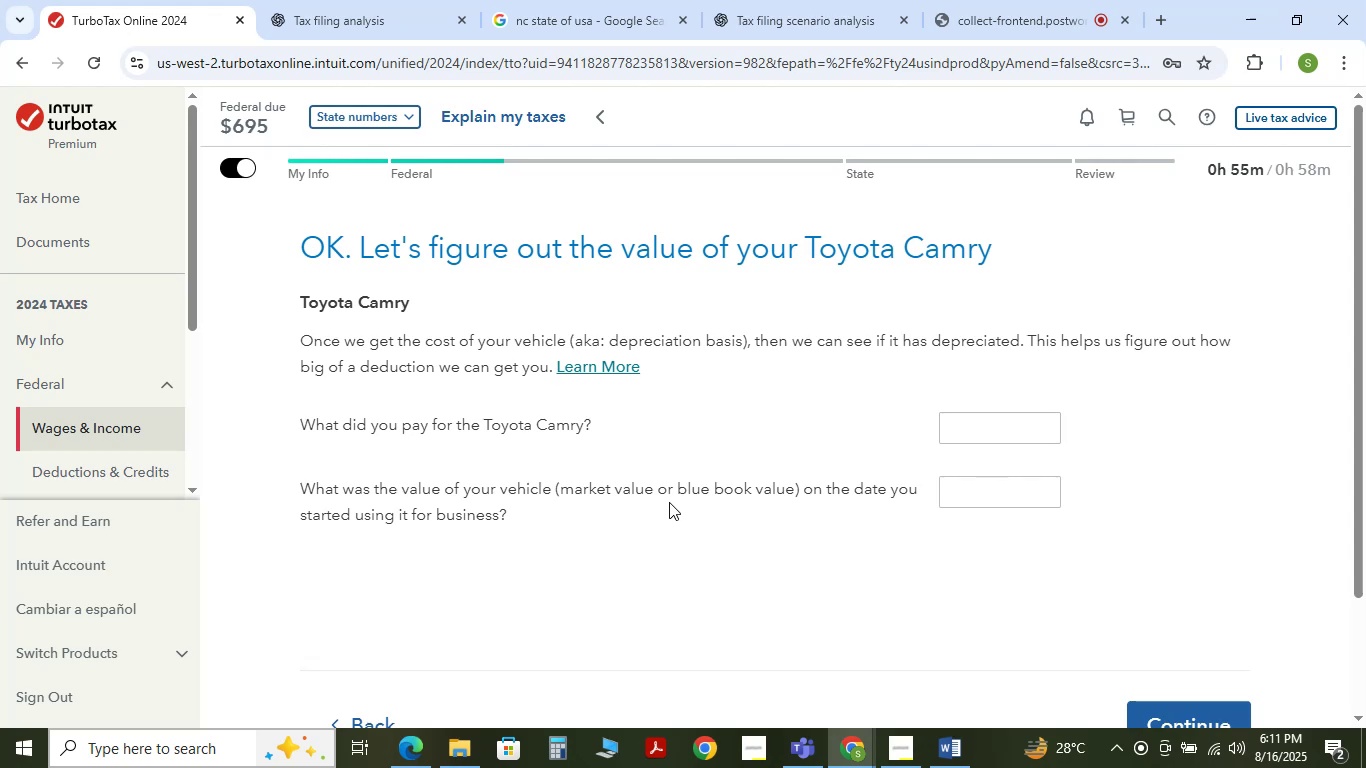 
wait(15.01)
 